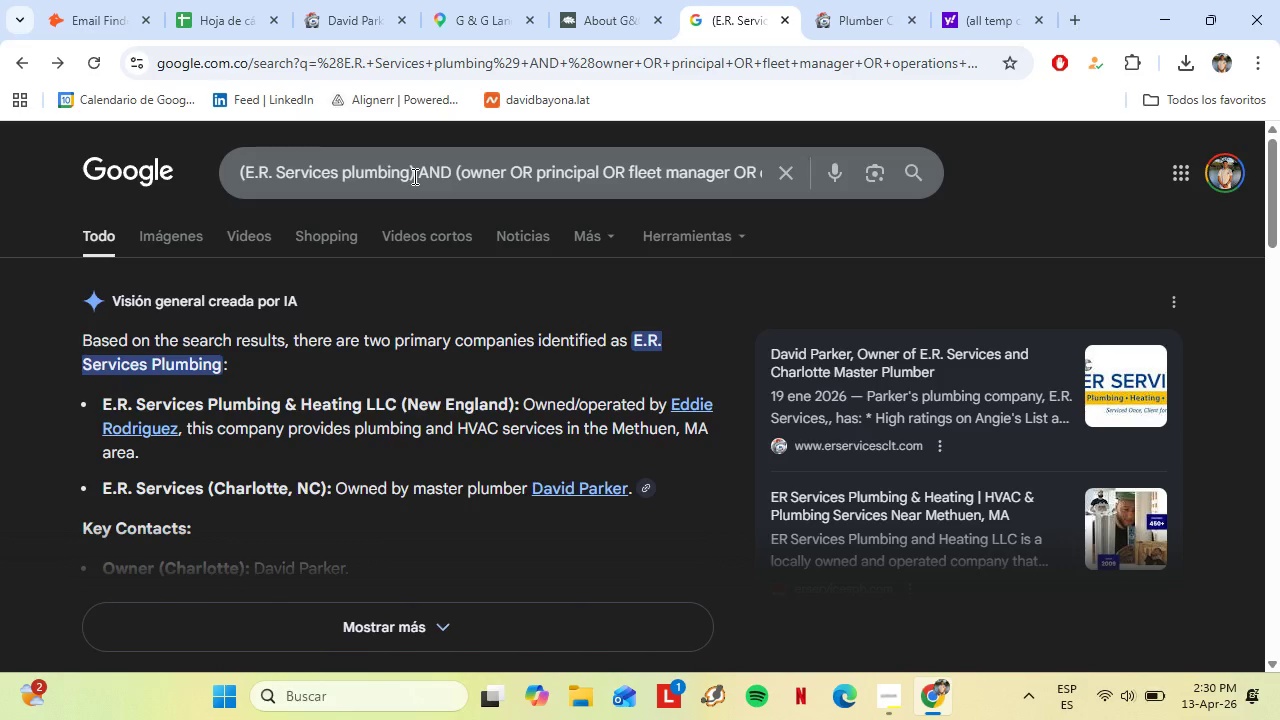 
left_click_drag(start_coordinate=[412, 176], to_coordinate=[245, 173])
 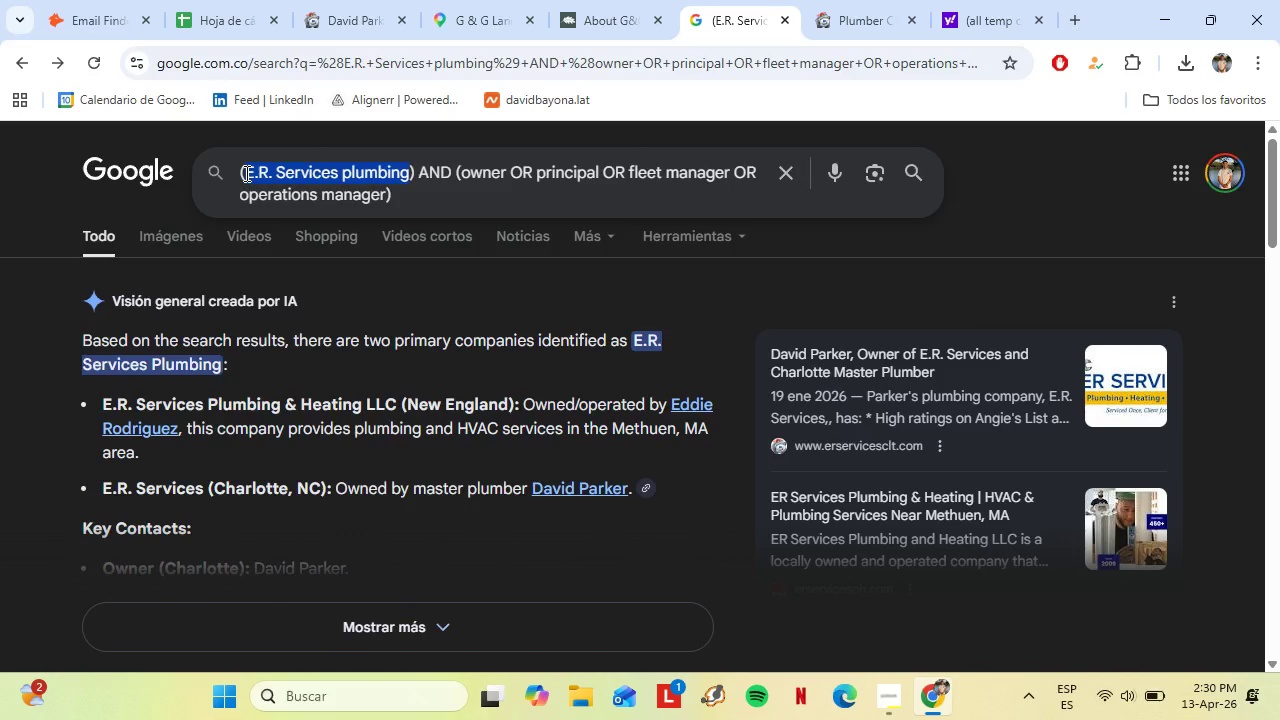 
key(Control+V)
 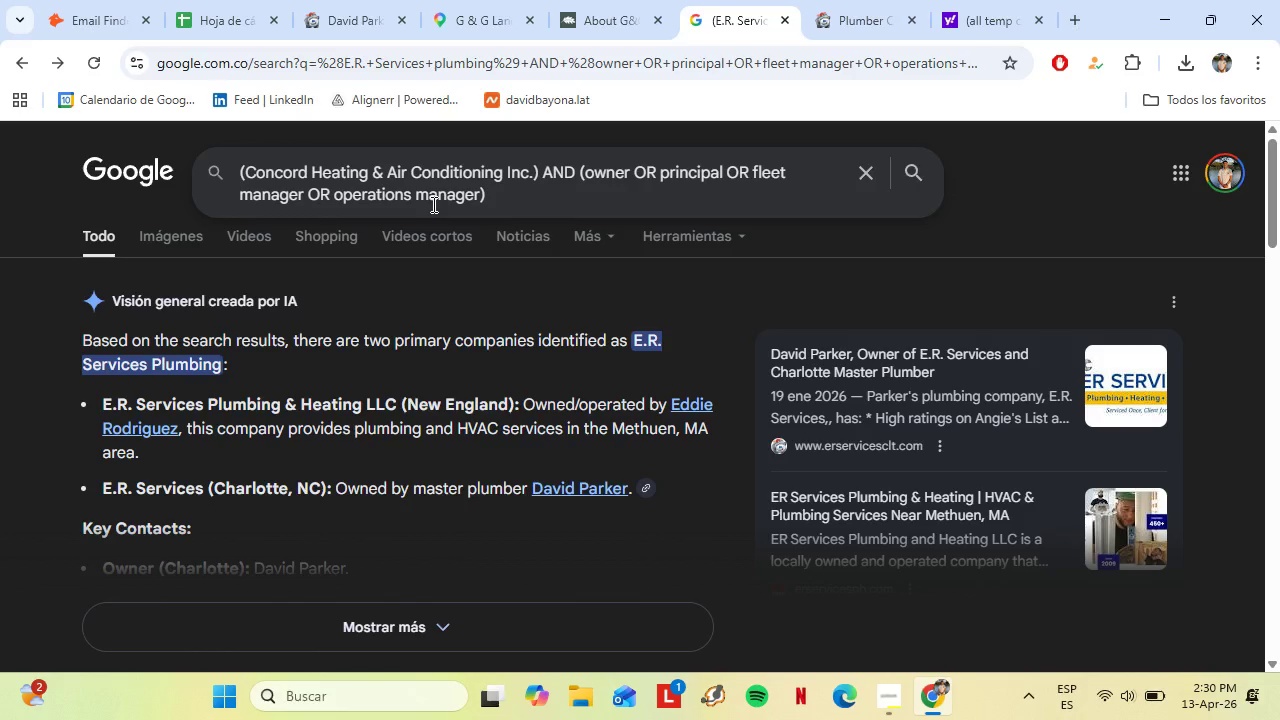 
key(Enter)
 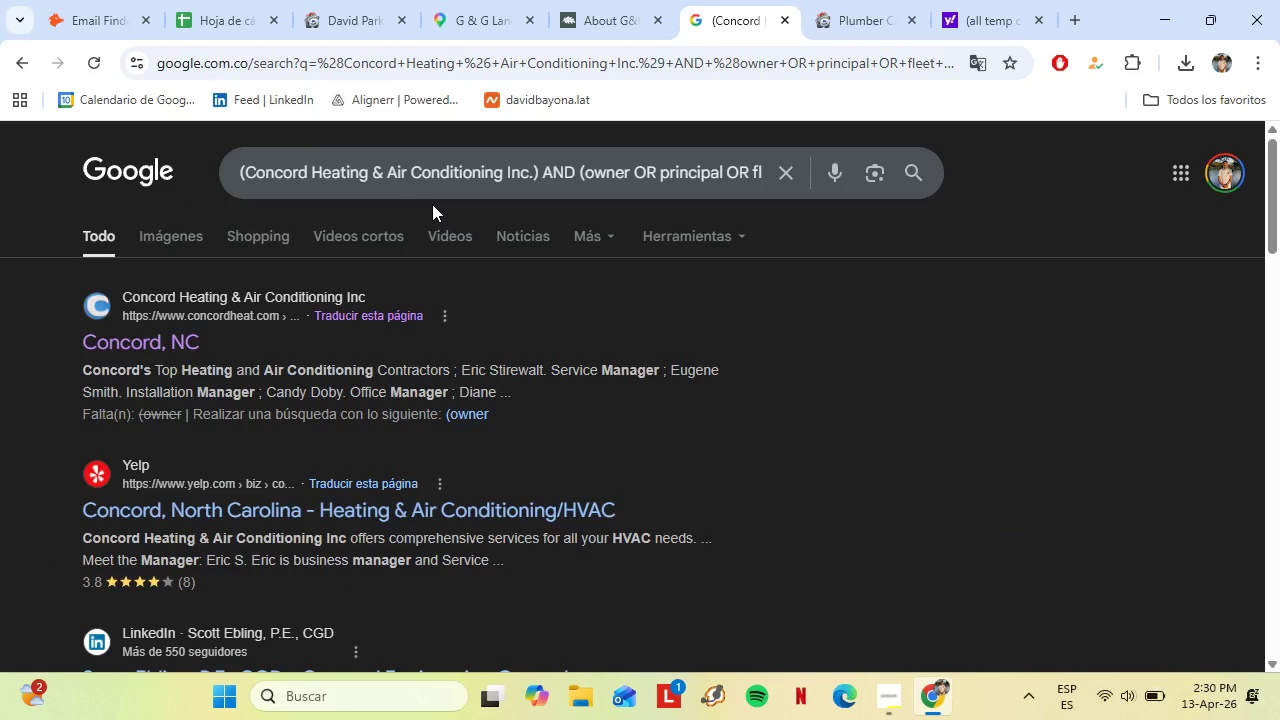 
wait(18.45)
 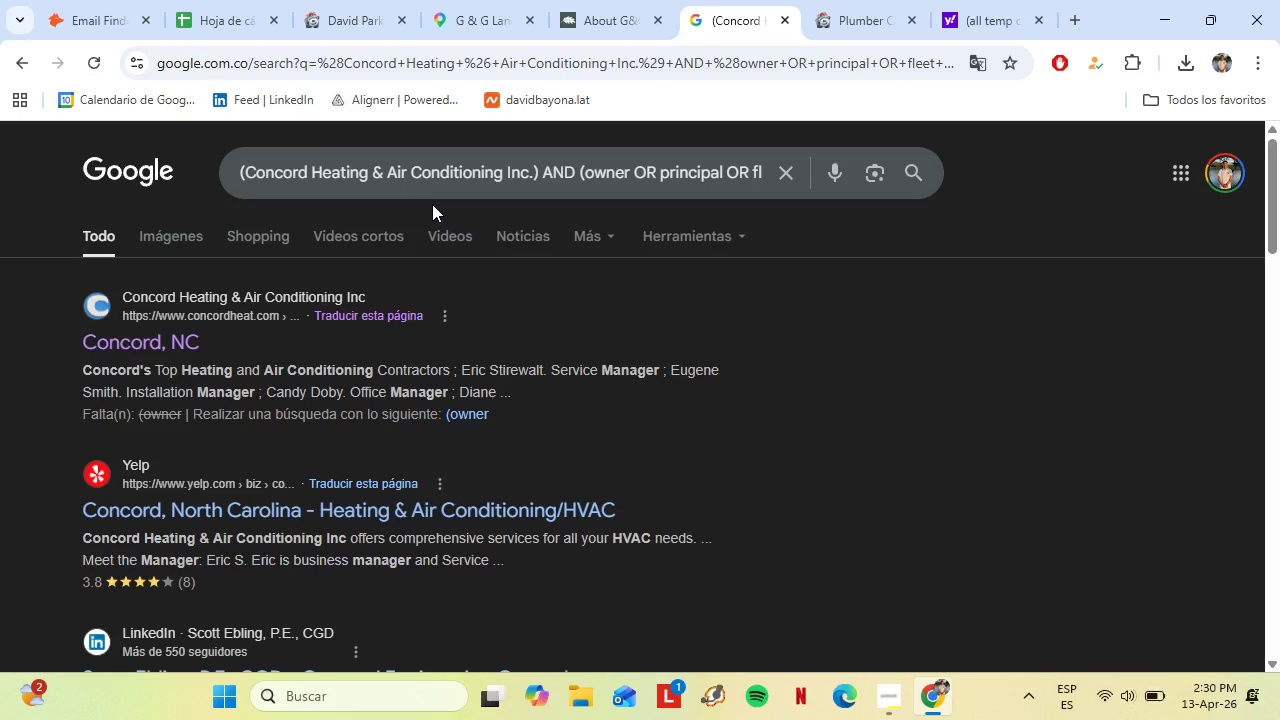 
scroll: coordinate [739, 561], scroll_direction: down, amount: 1.0
 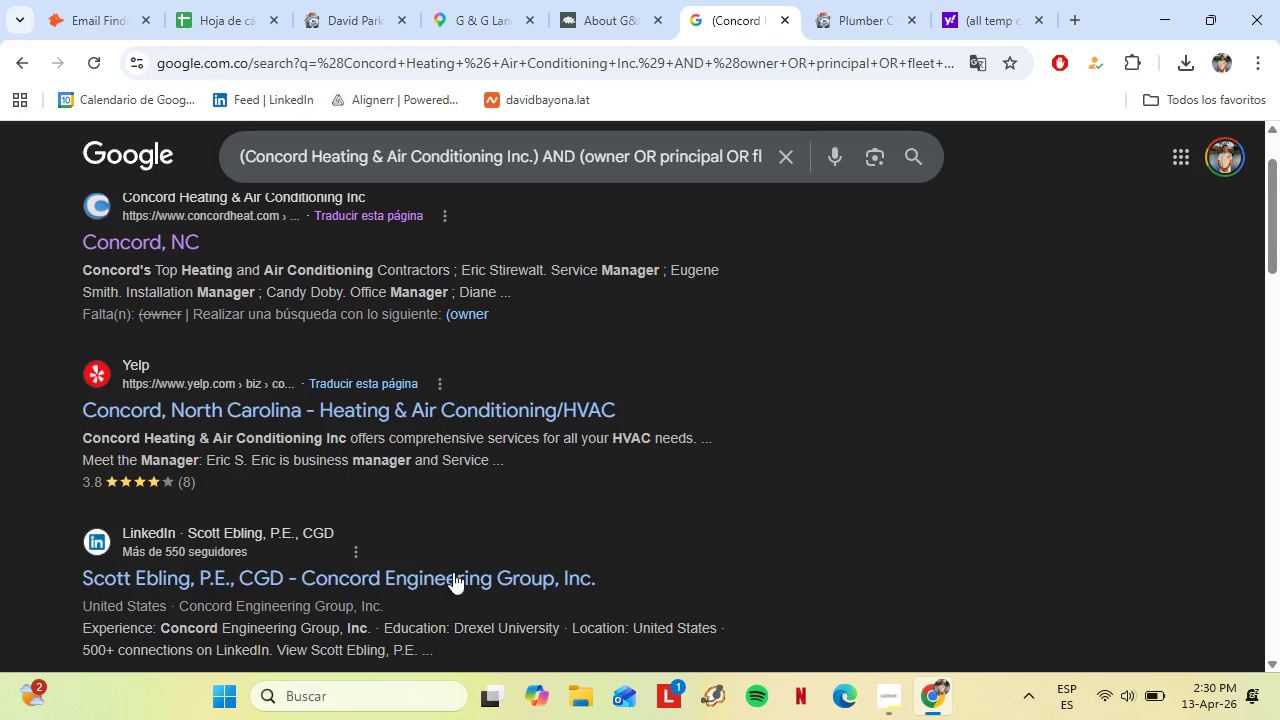 
left_click([121, 0])
 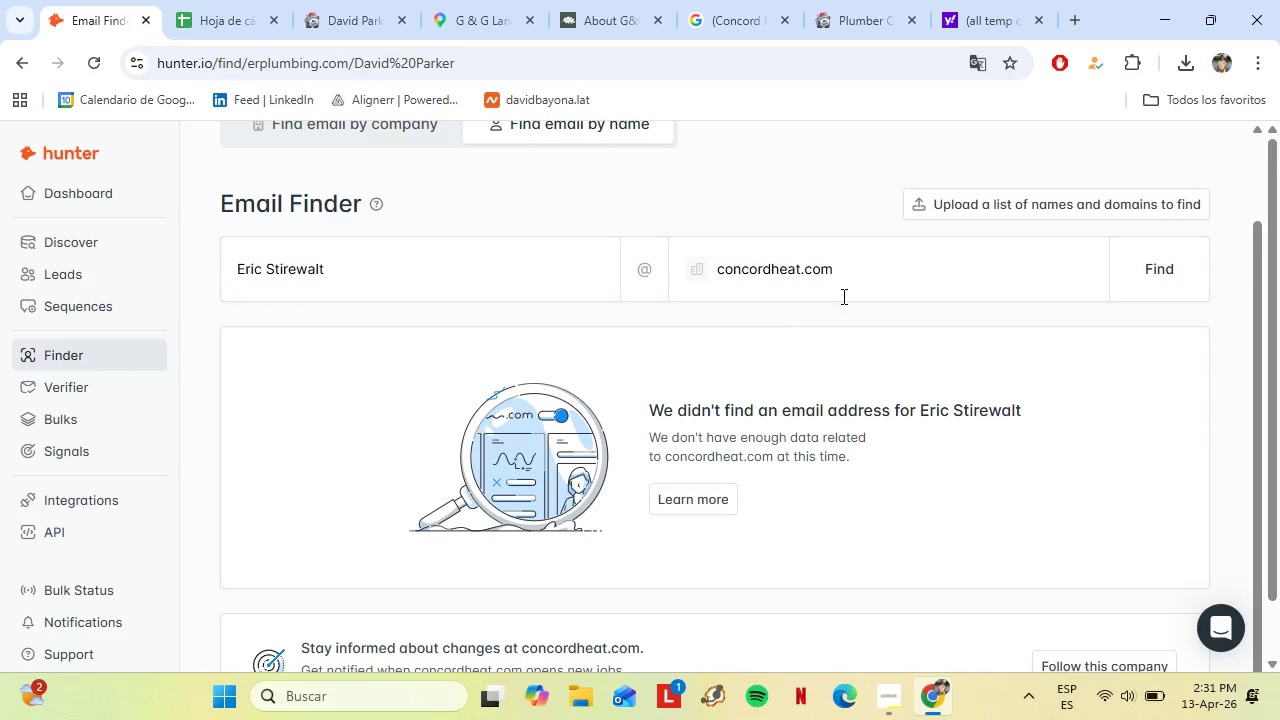 
scroll: coordinate [734, 281], scroll_direction: up, amount: 1.0
 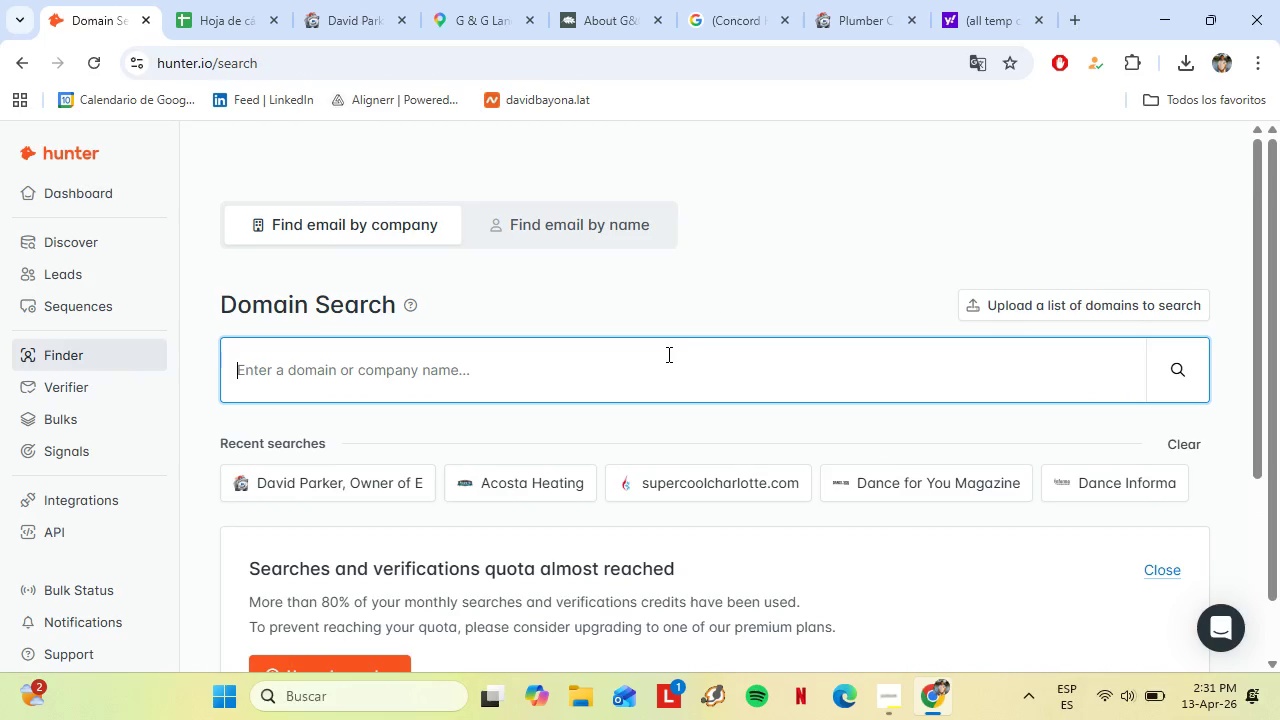 
left_click([247, 0])
 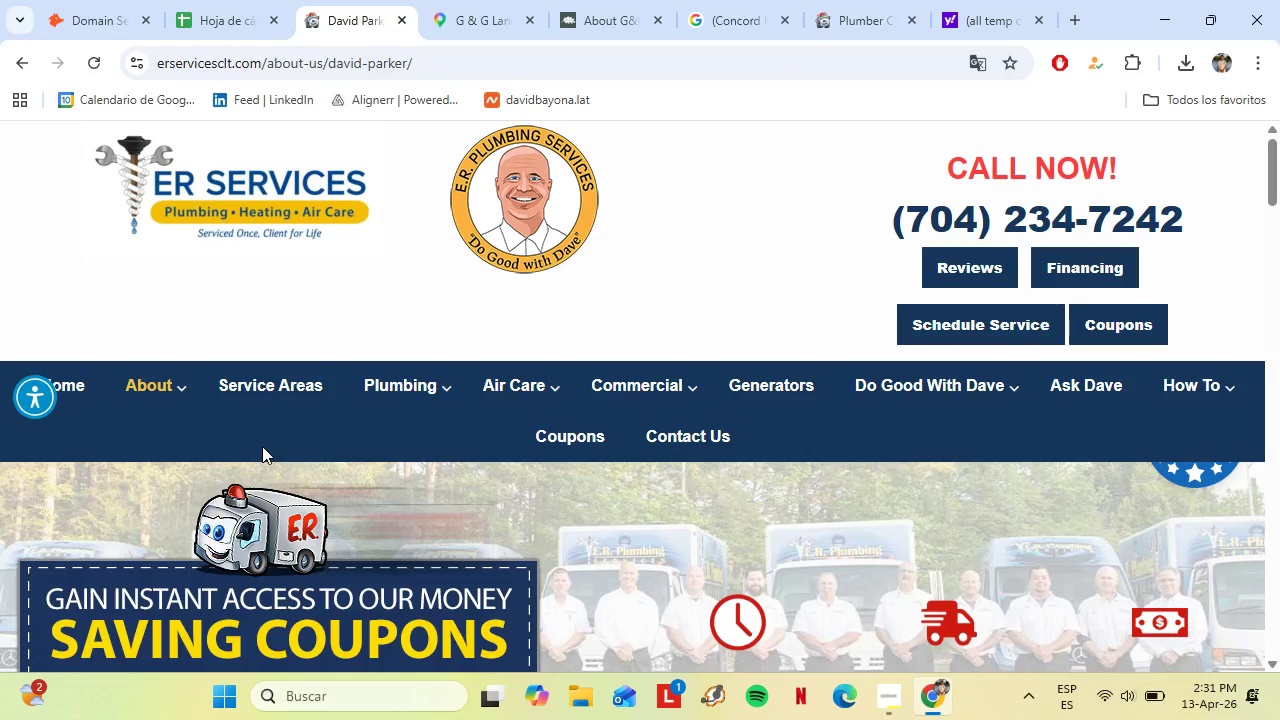 
left_click([224, 0])
 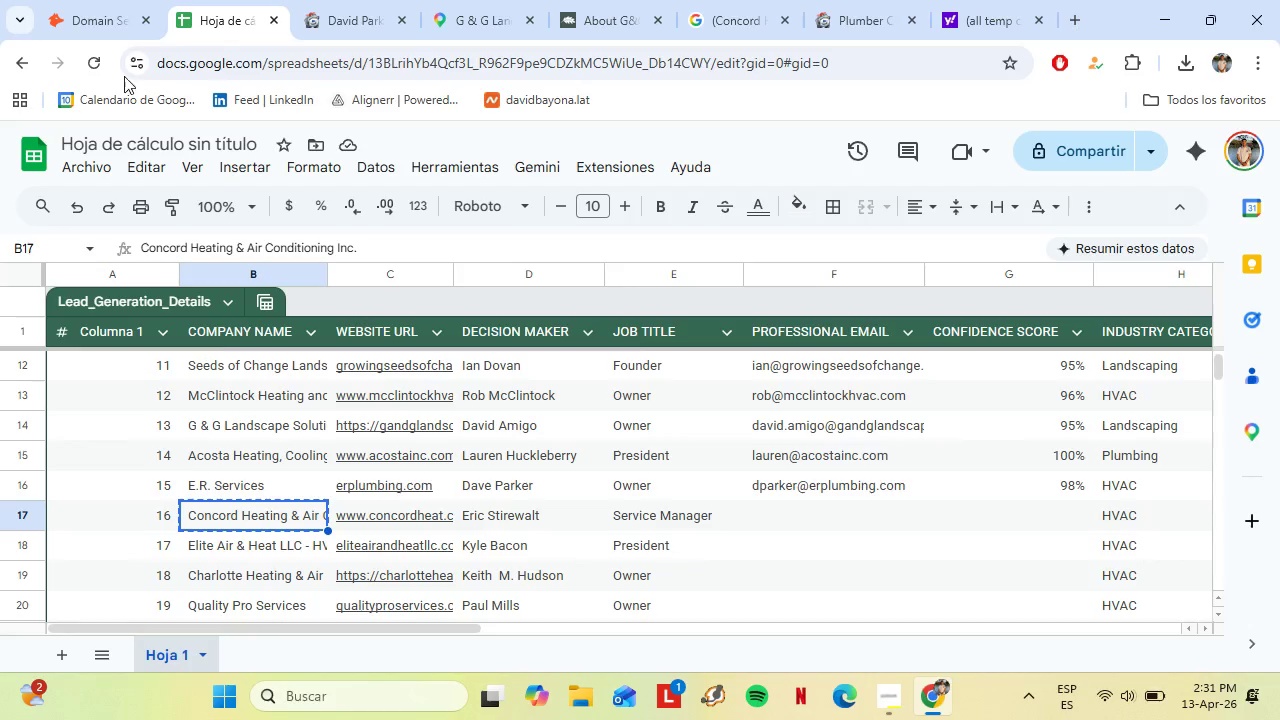 
left_click([48, 13])
 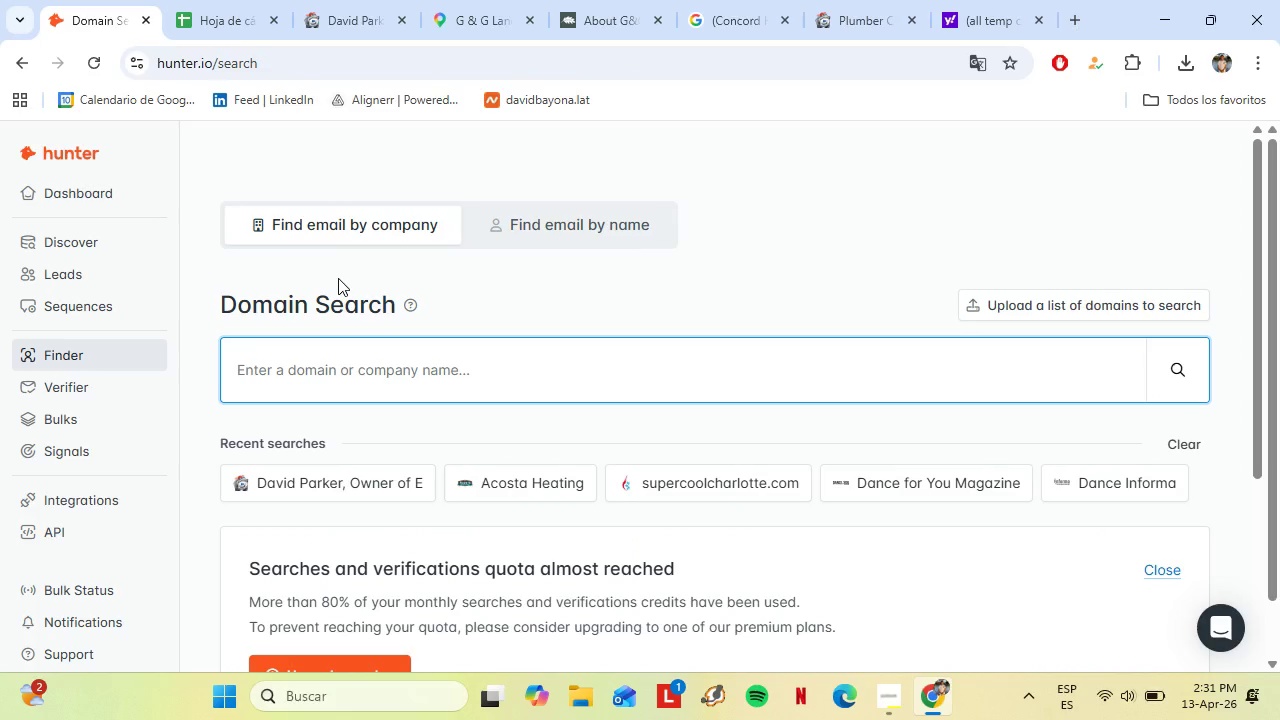 
key(Control+ControlLeft)
 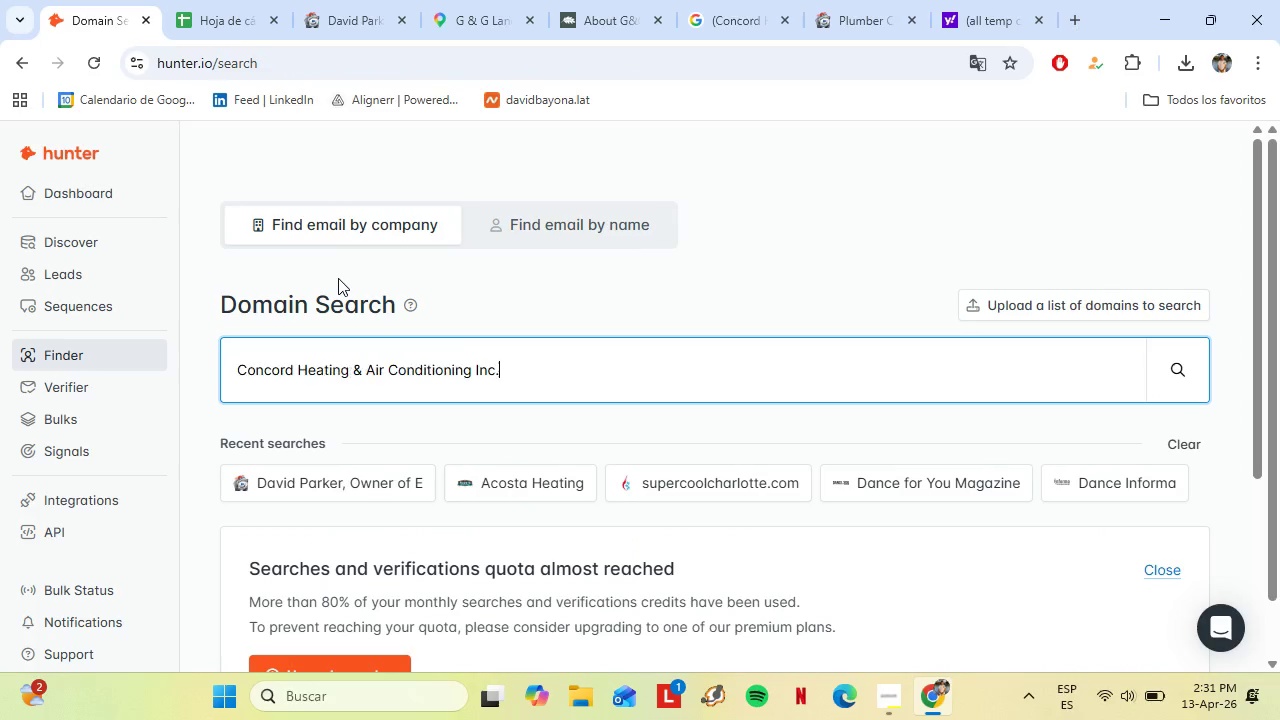 
key(Control+V)
 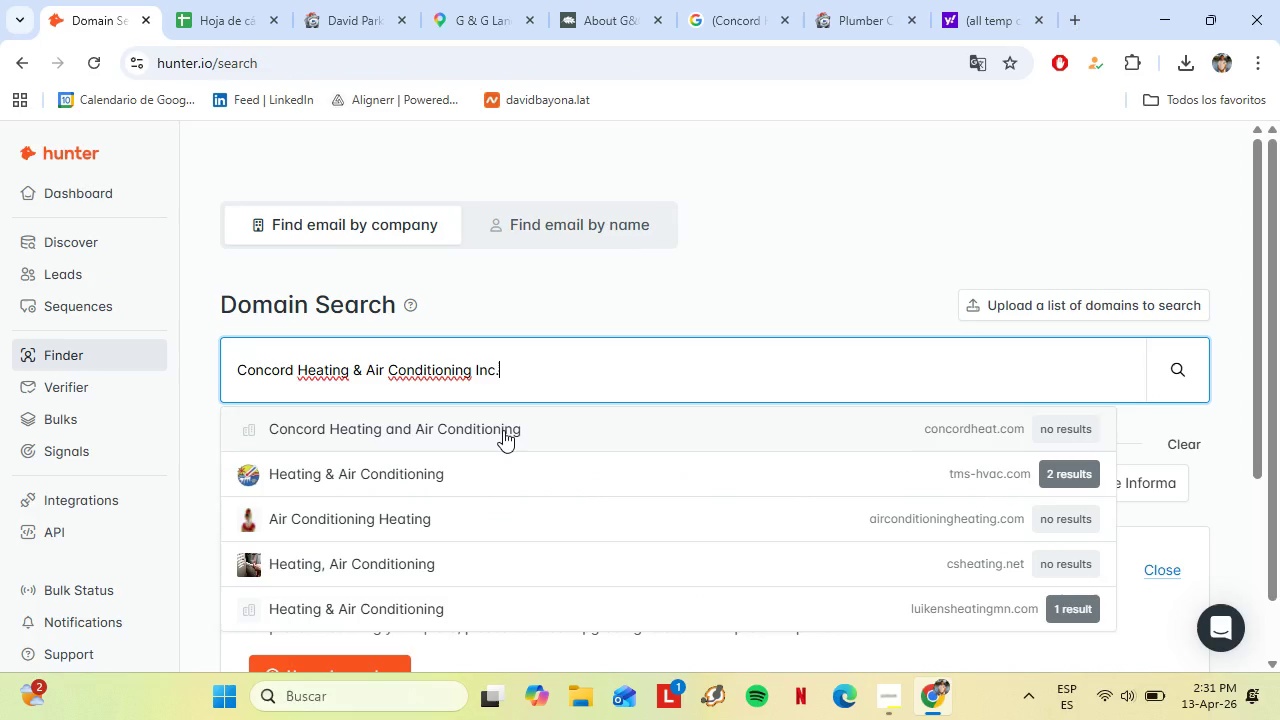 
left_click([503, 430])
 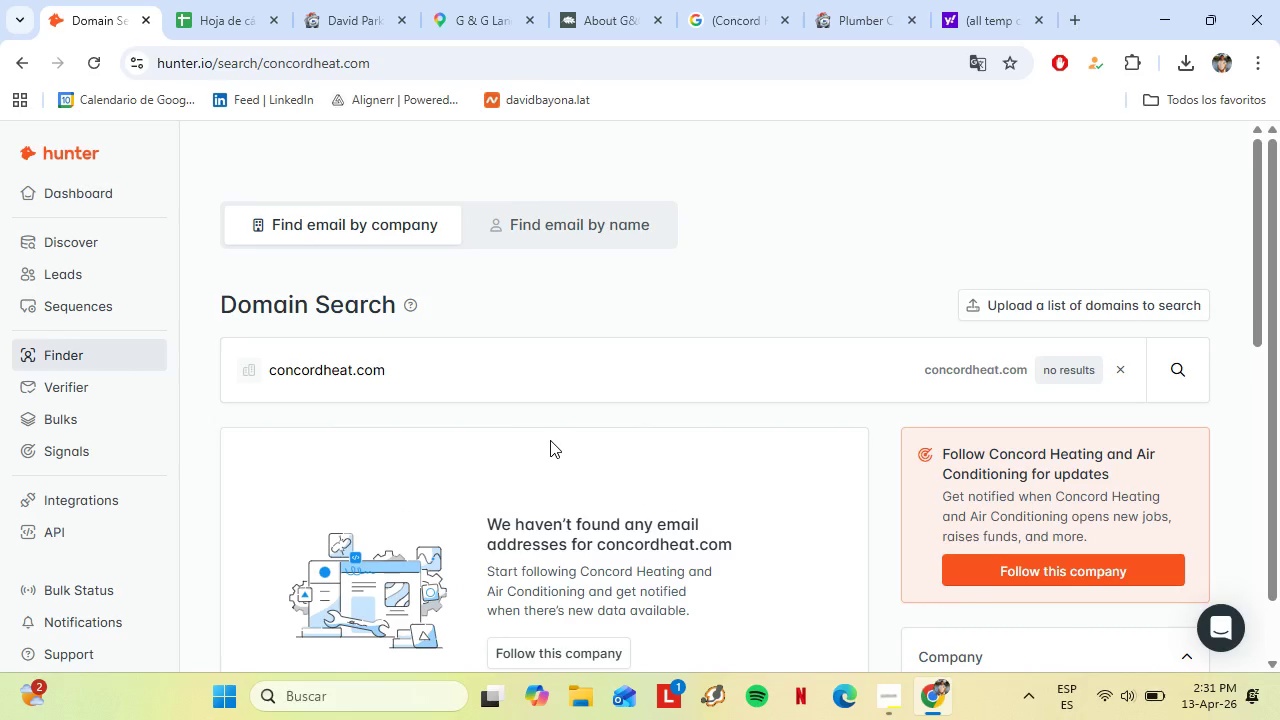 
scroll: coordinate [550, 440], scroll_direction: down, amount: 1.0
 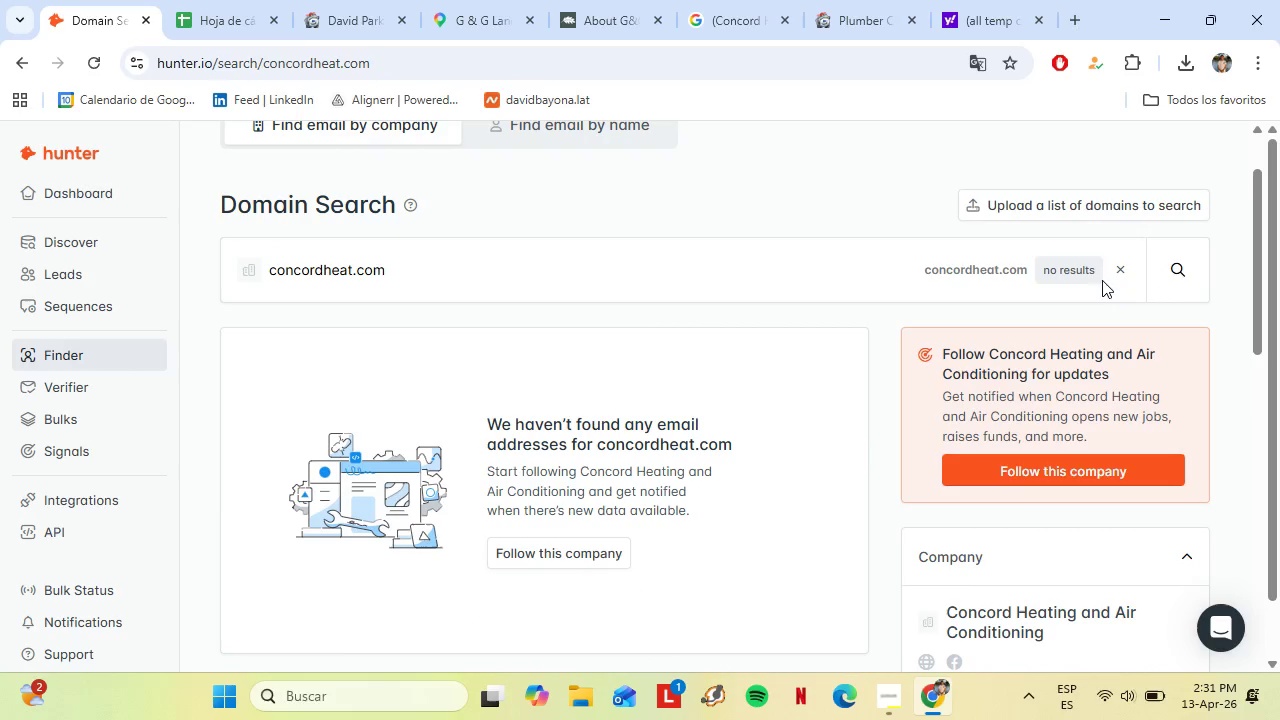 
left_click([1115, 277])
 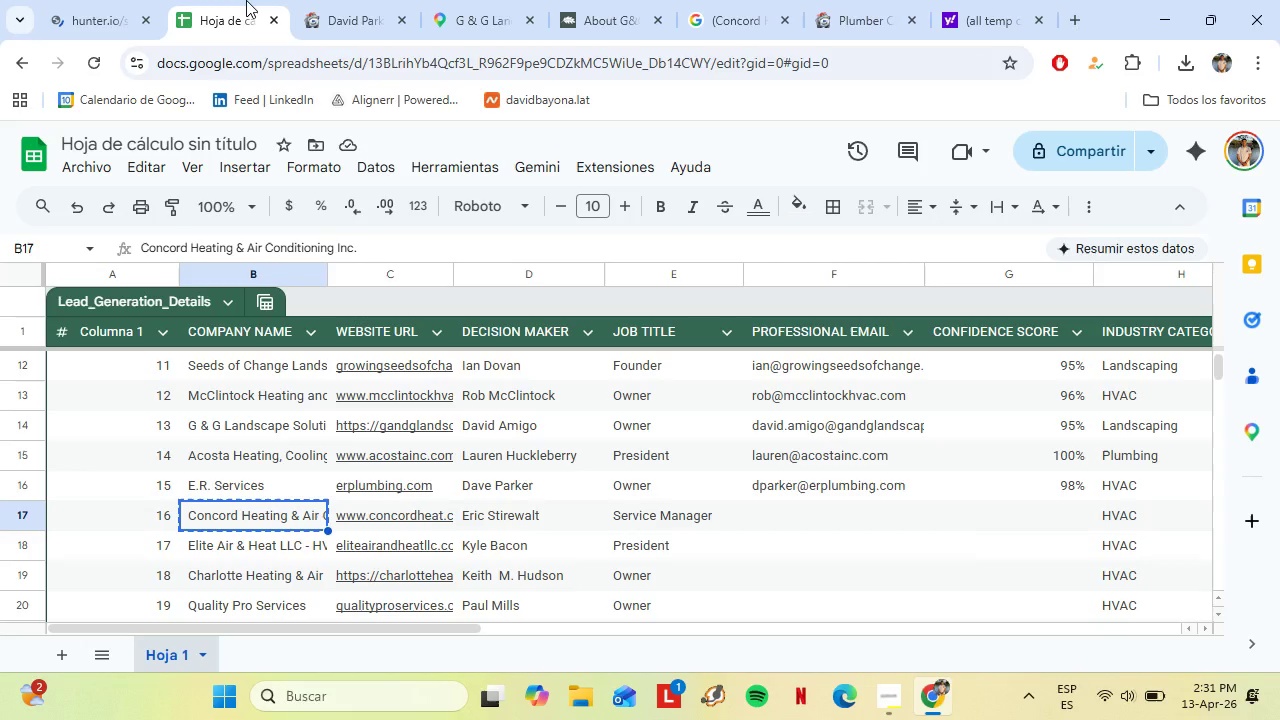 
left_click([19, 506])
 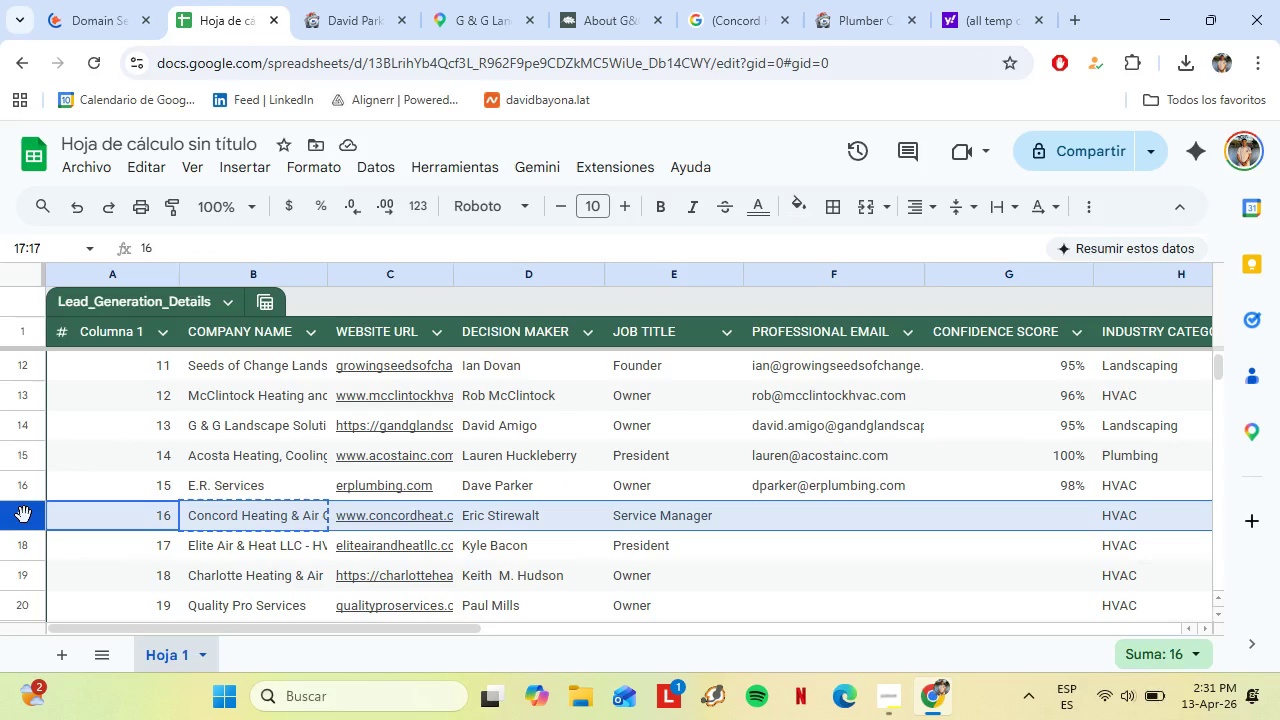 
left_click([22, 515])
 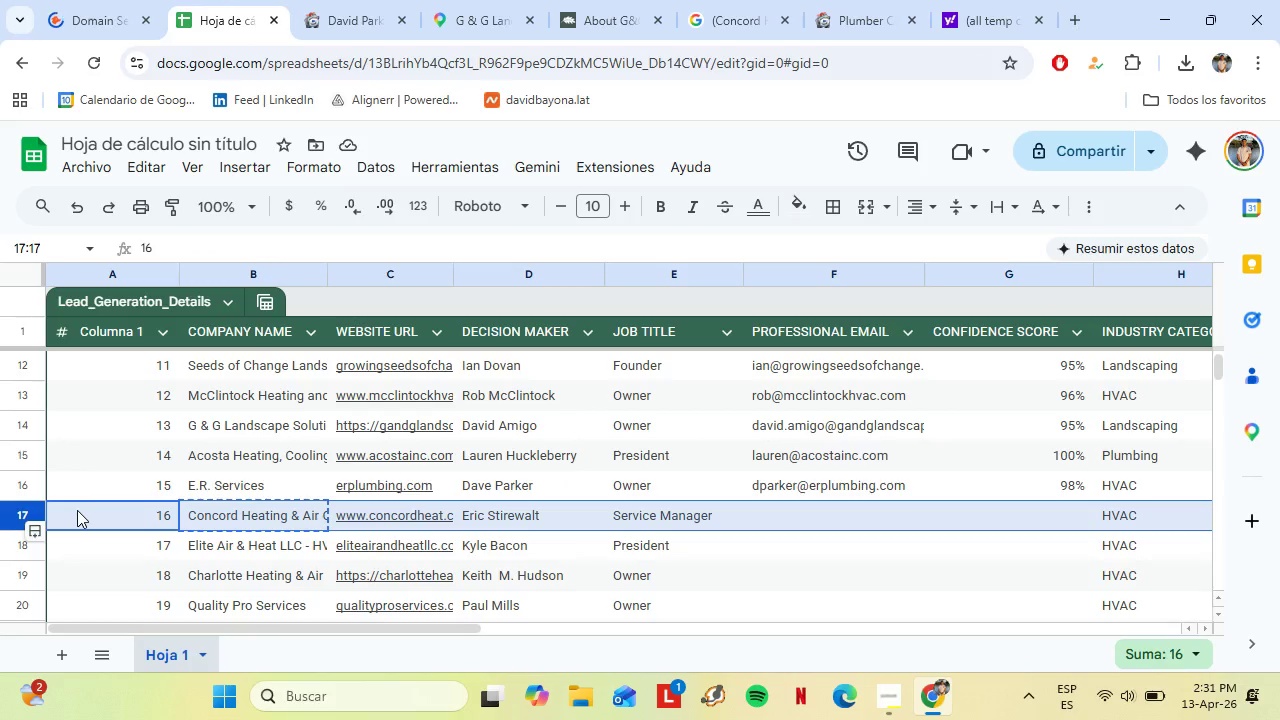 
key(Backspace)
 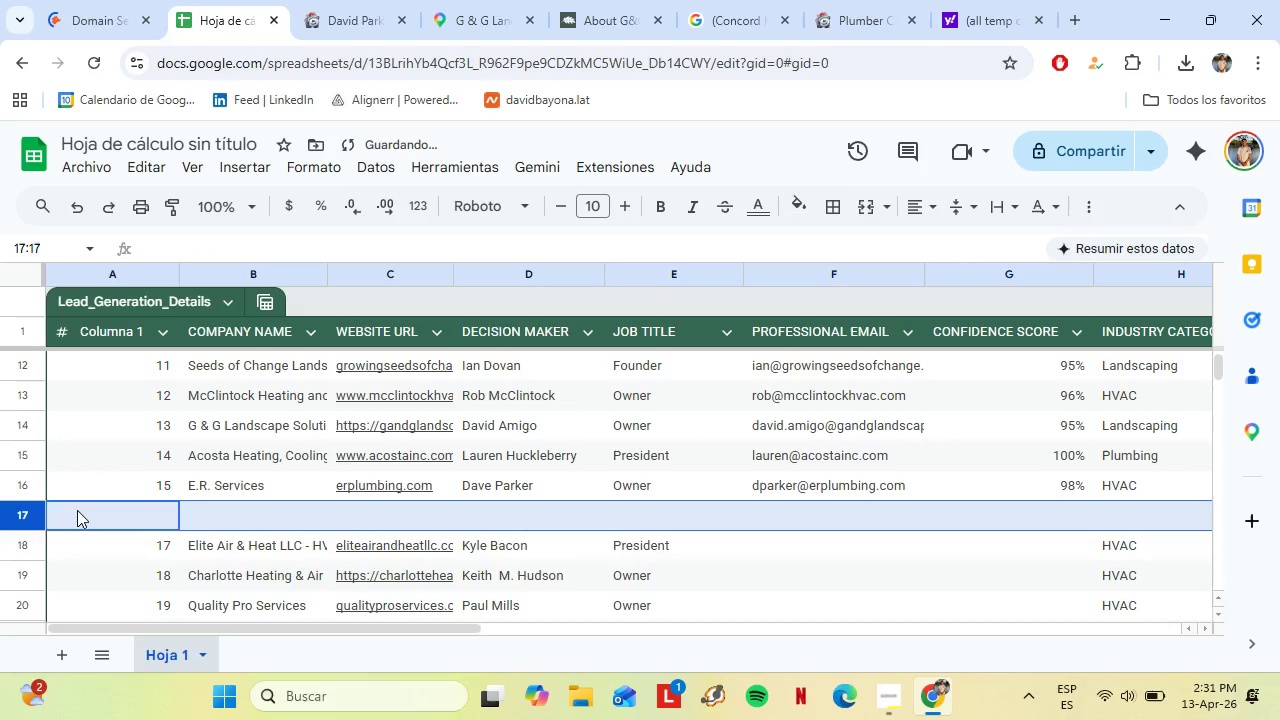 
key(ArrowRight)
 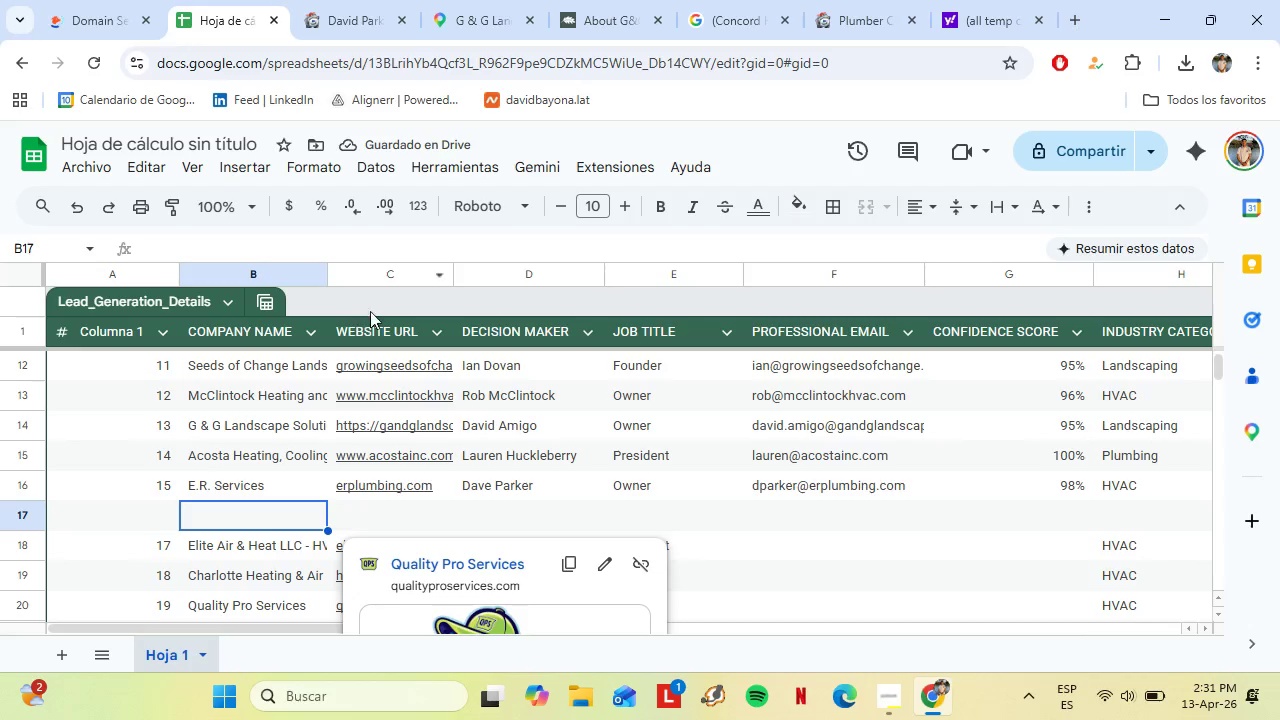 
wait(6.17)
 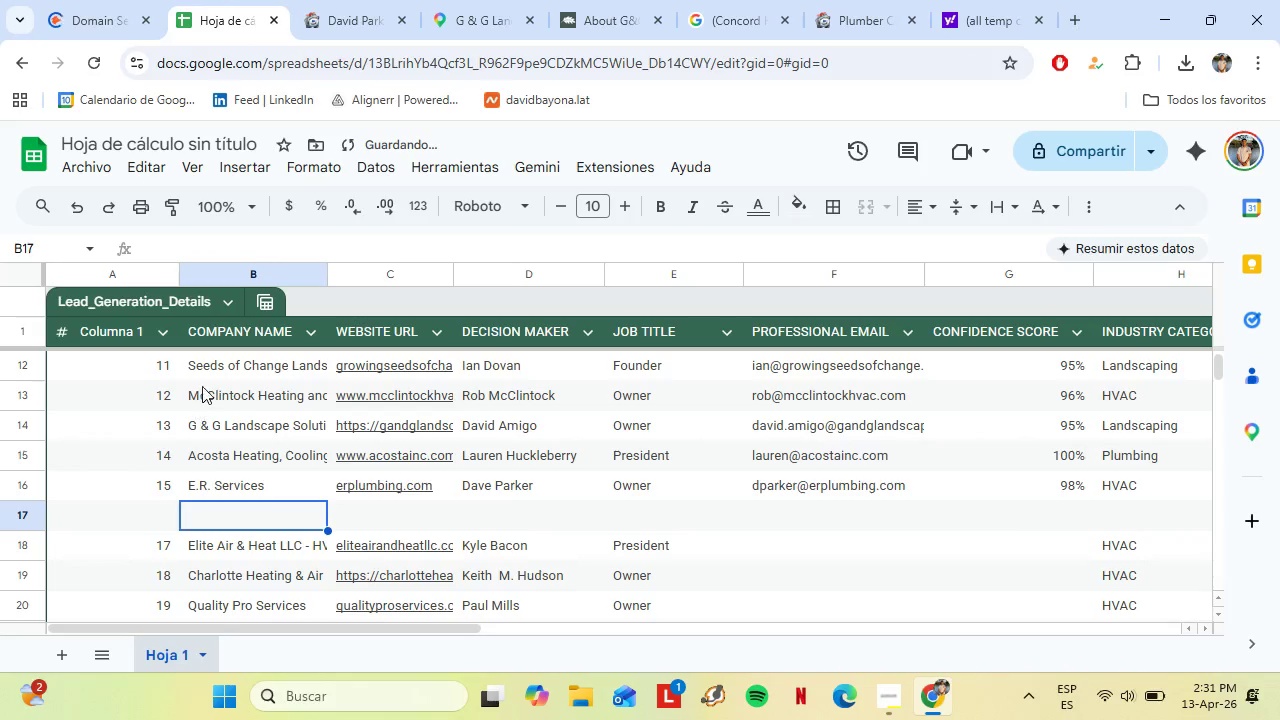 
left_click([493, 0])
 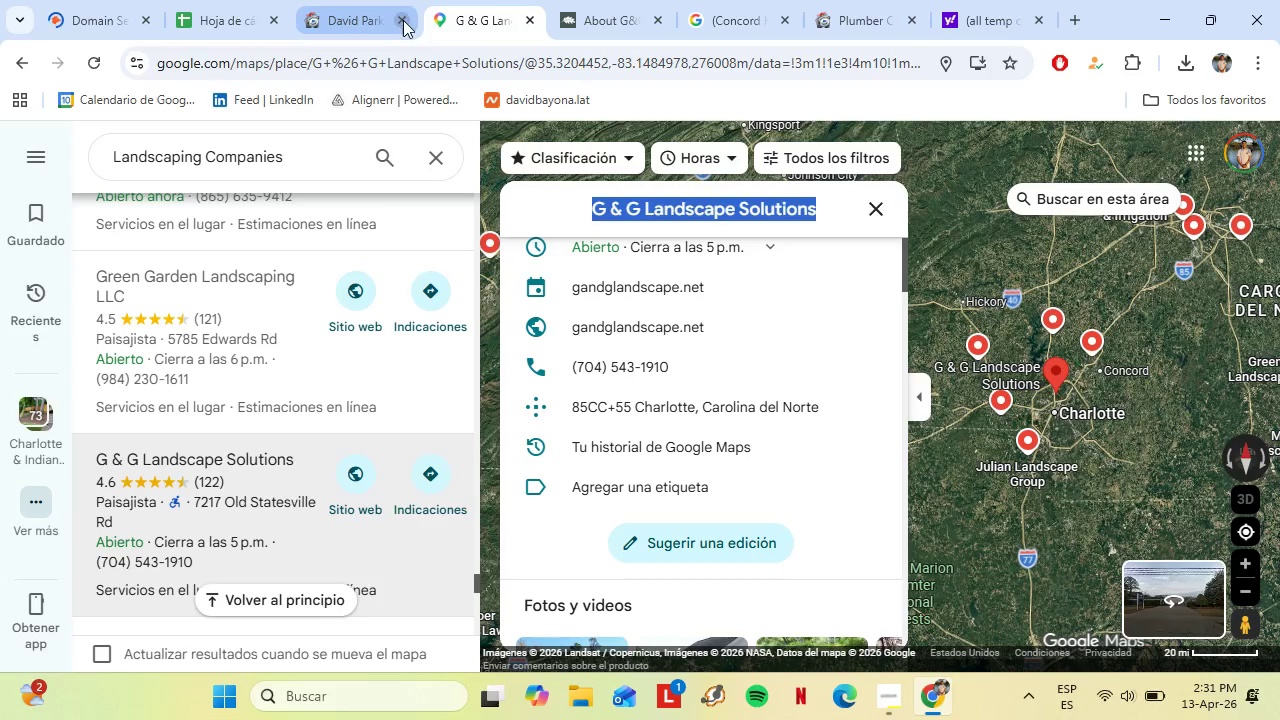 
left_click([404, 20])
 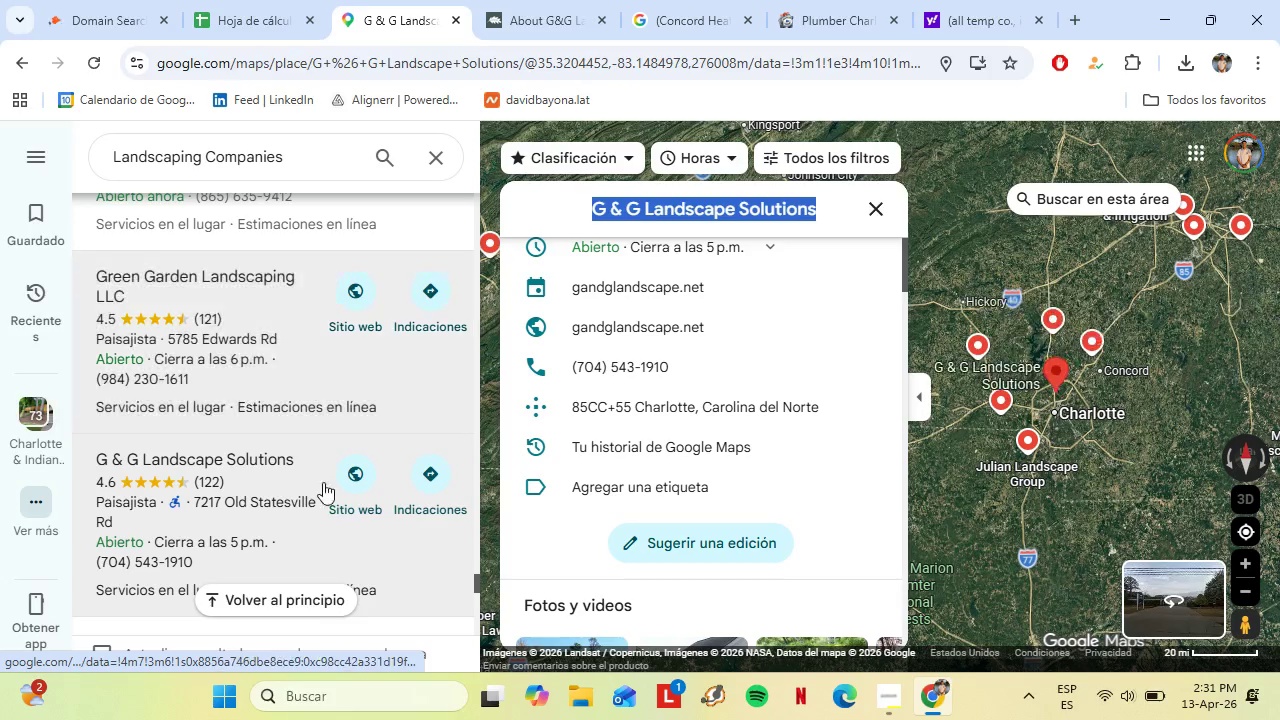 
scroll: coordinate [253, 450], scroll_direction: down, amount: 3.0
 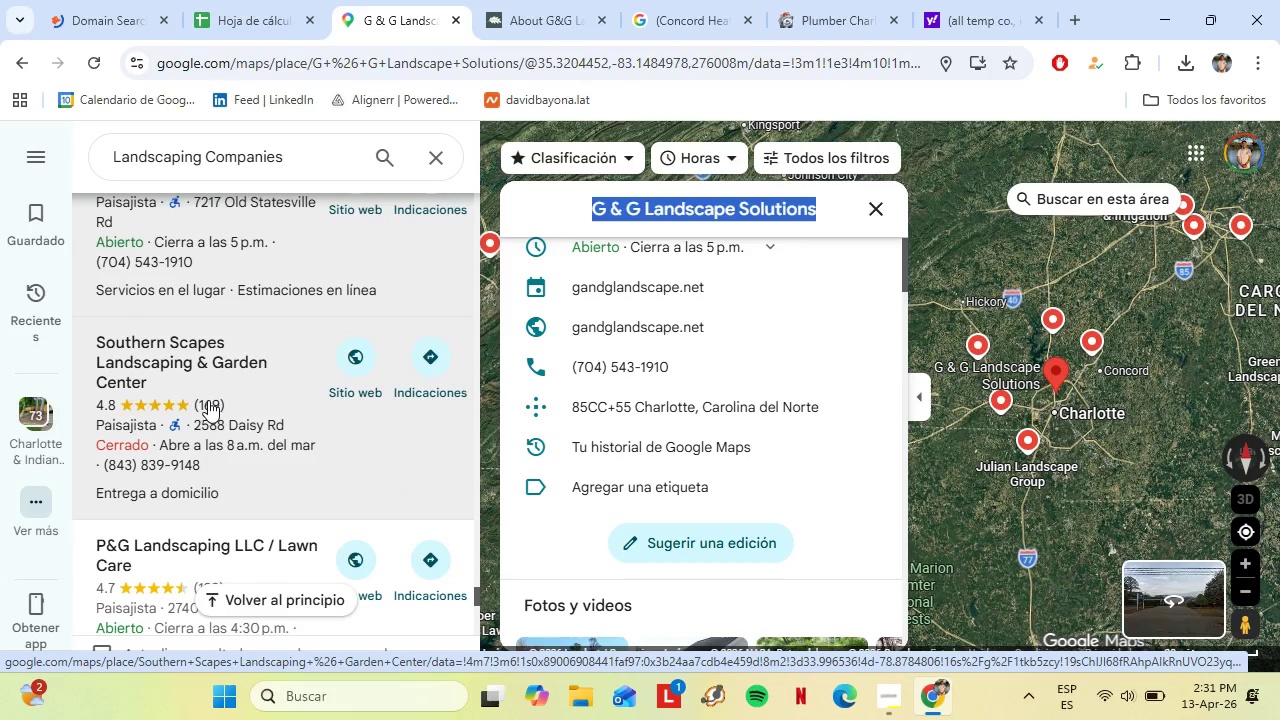 
left_click([208, 400])
 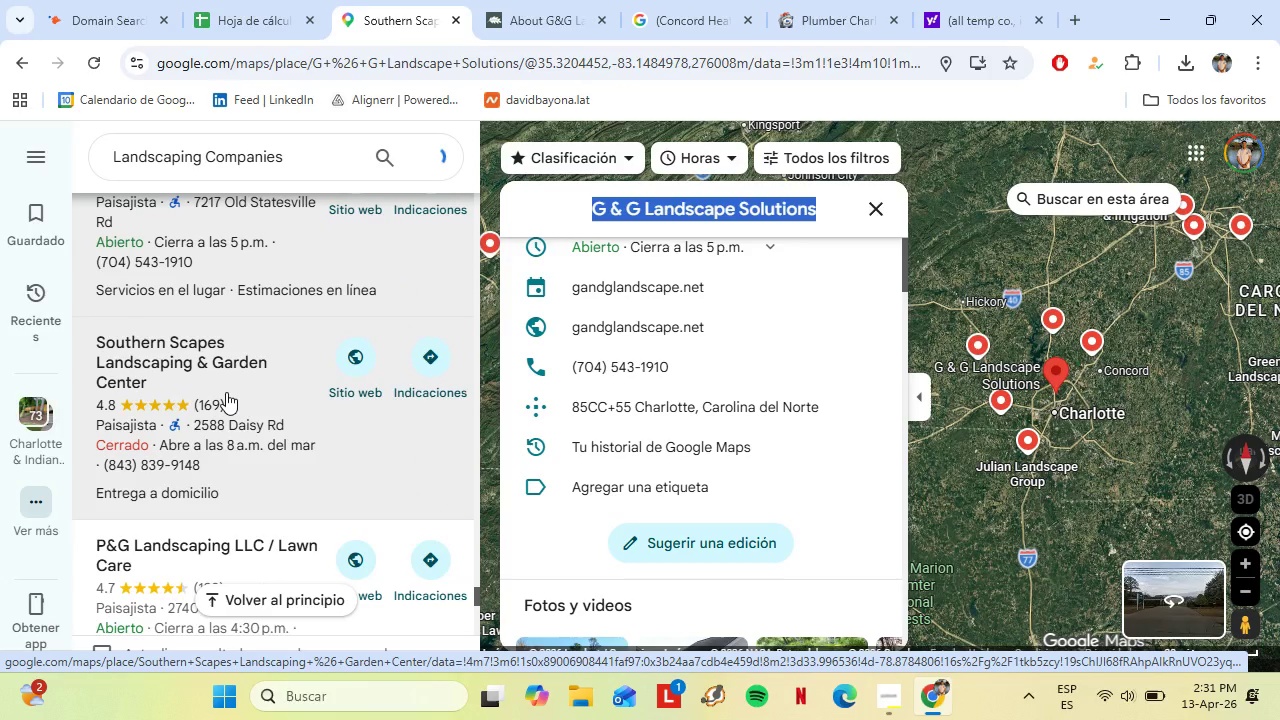 
scroll: coordinate [286, 341], scroll_direction: up, amount: 1.0
 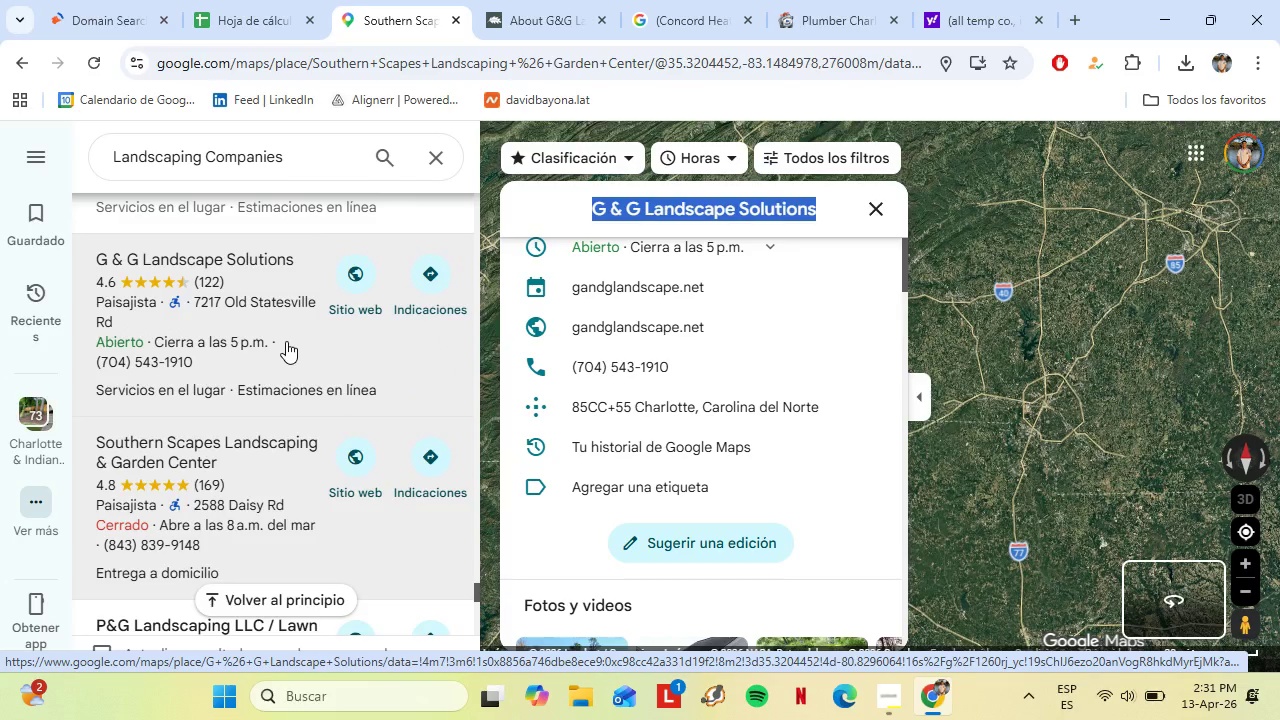 
scroll: coordinate [286, 341], scroll_direction: down, amount: 1.0
 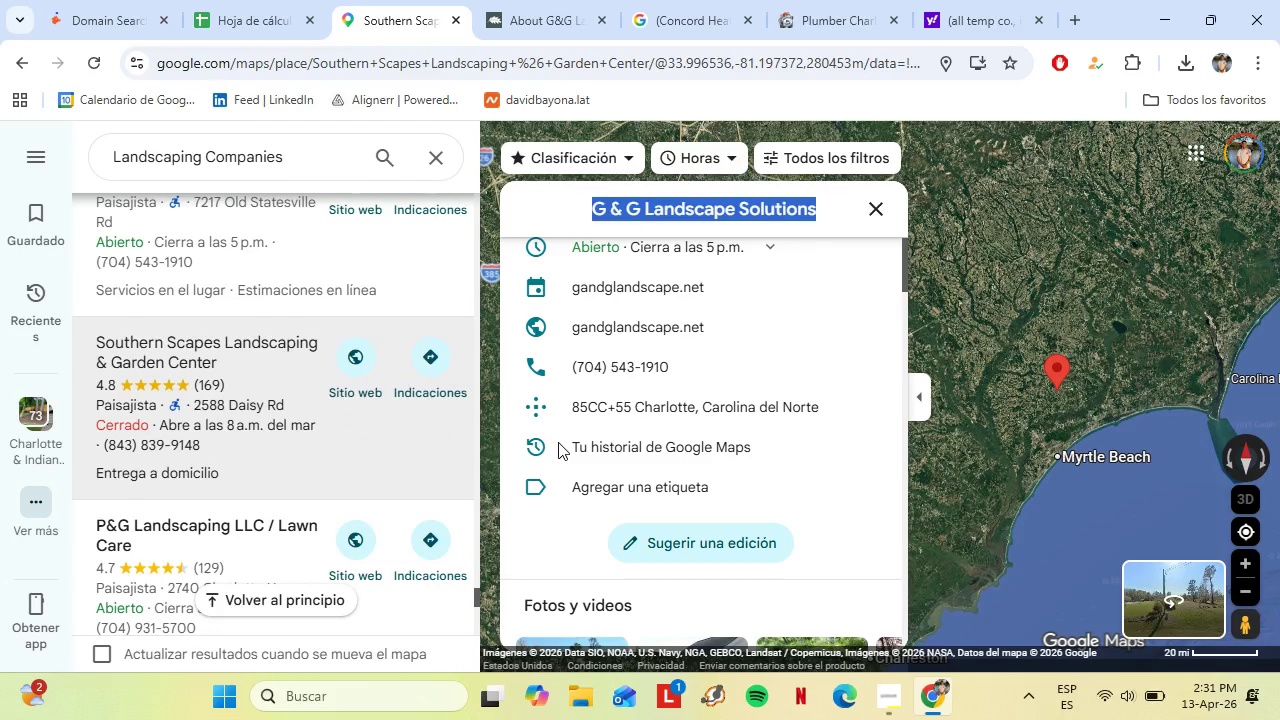 
mouse_move([729, 370])
 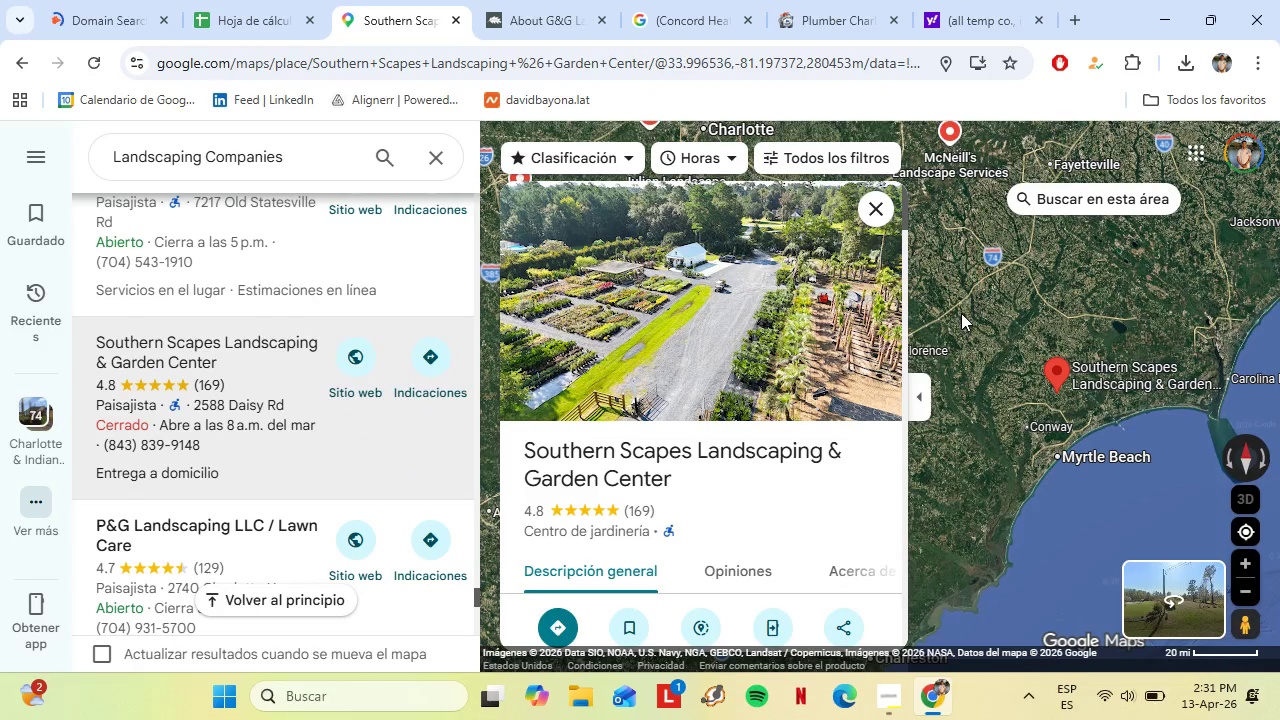 
left_click_drag(start_coordinate=[960, 309], to_coordinate=[1260, 431])
 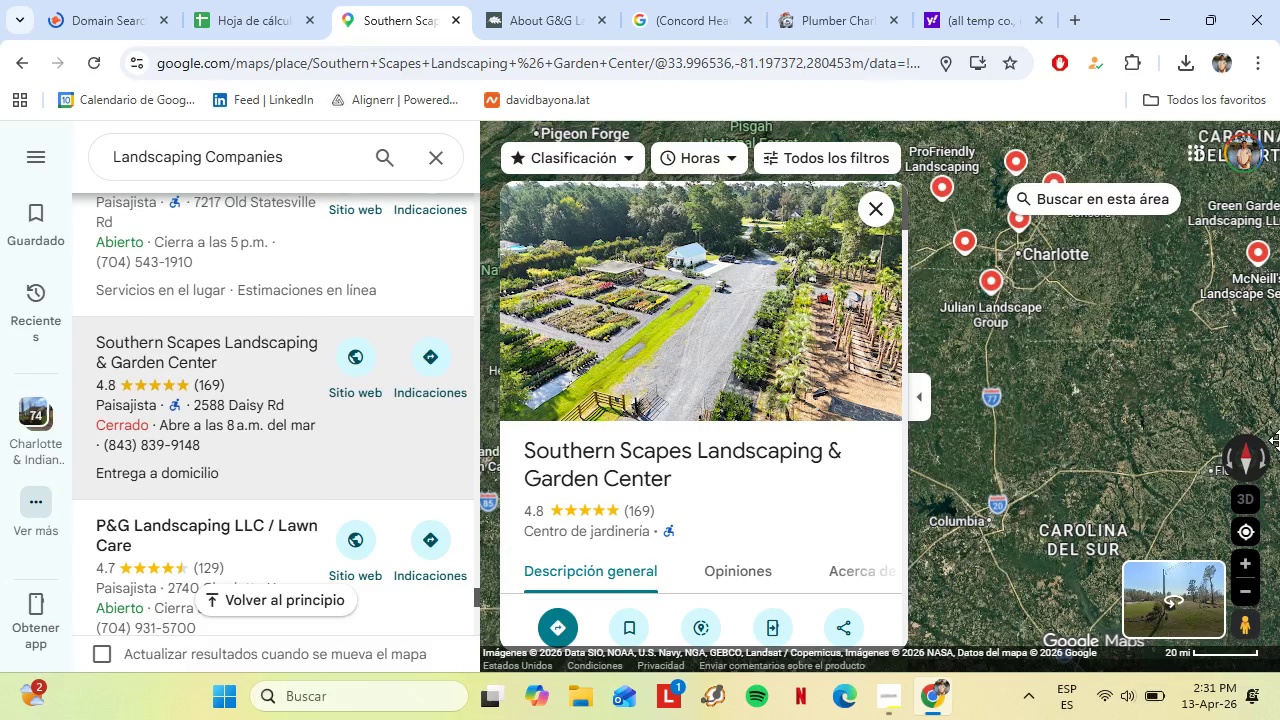 
left_click_drag(start_coordinate=[901, 261], to_coordinate=[786, 330])
 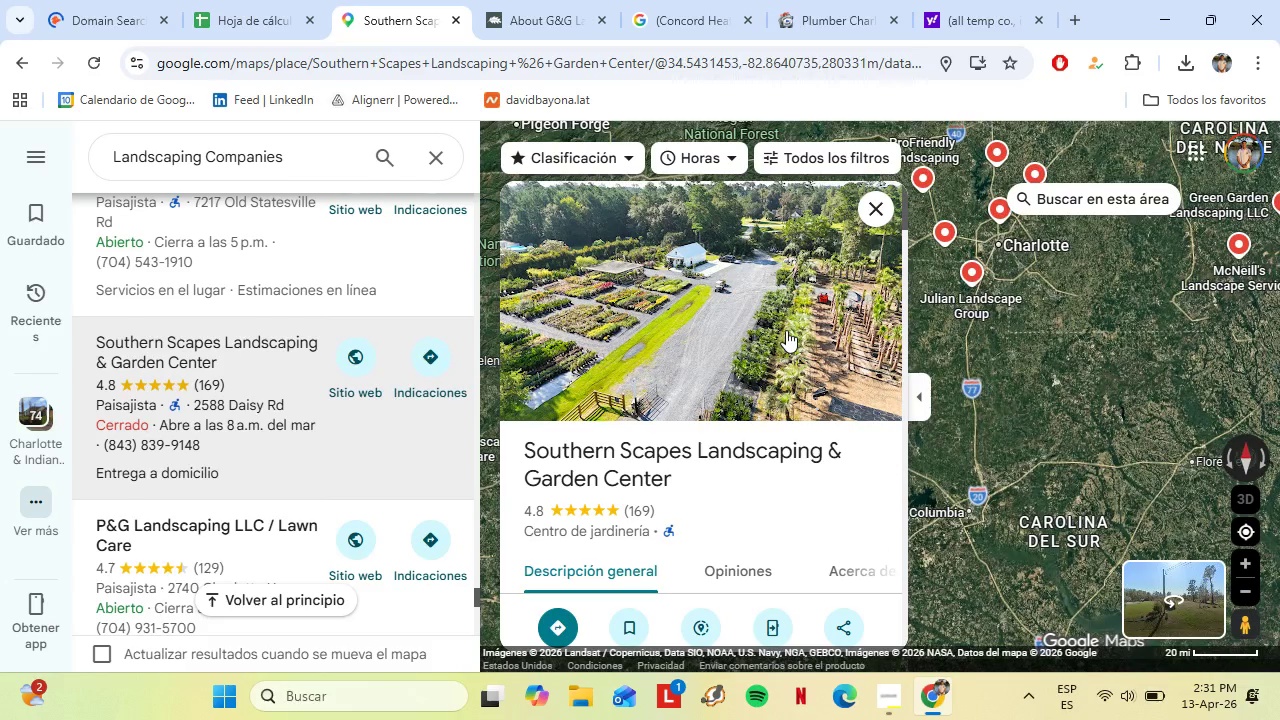 
left_click_drag(start_coordinate=[1078, 320], to_coordinate=[1034, 467])
 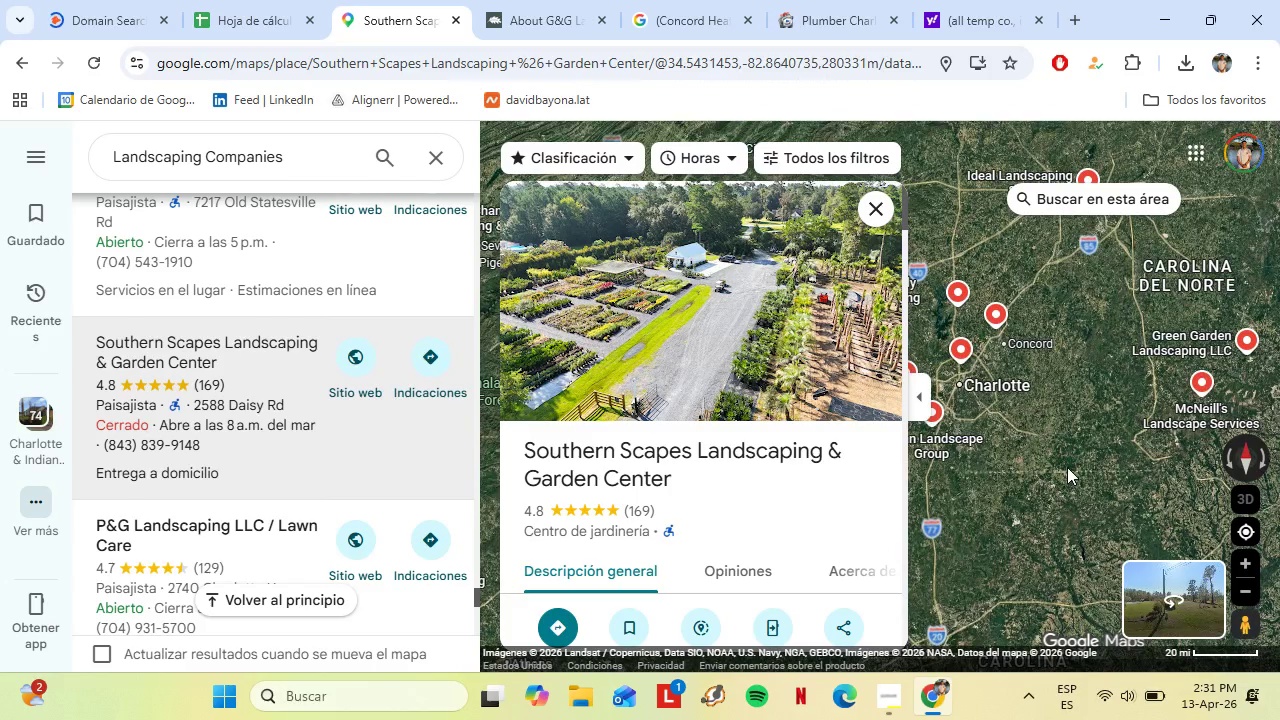 
left_click_drag(start_coordinate=[1086, 480], to_coordinate=[1165, 505])
 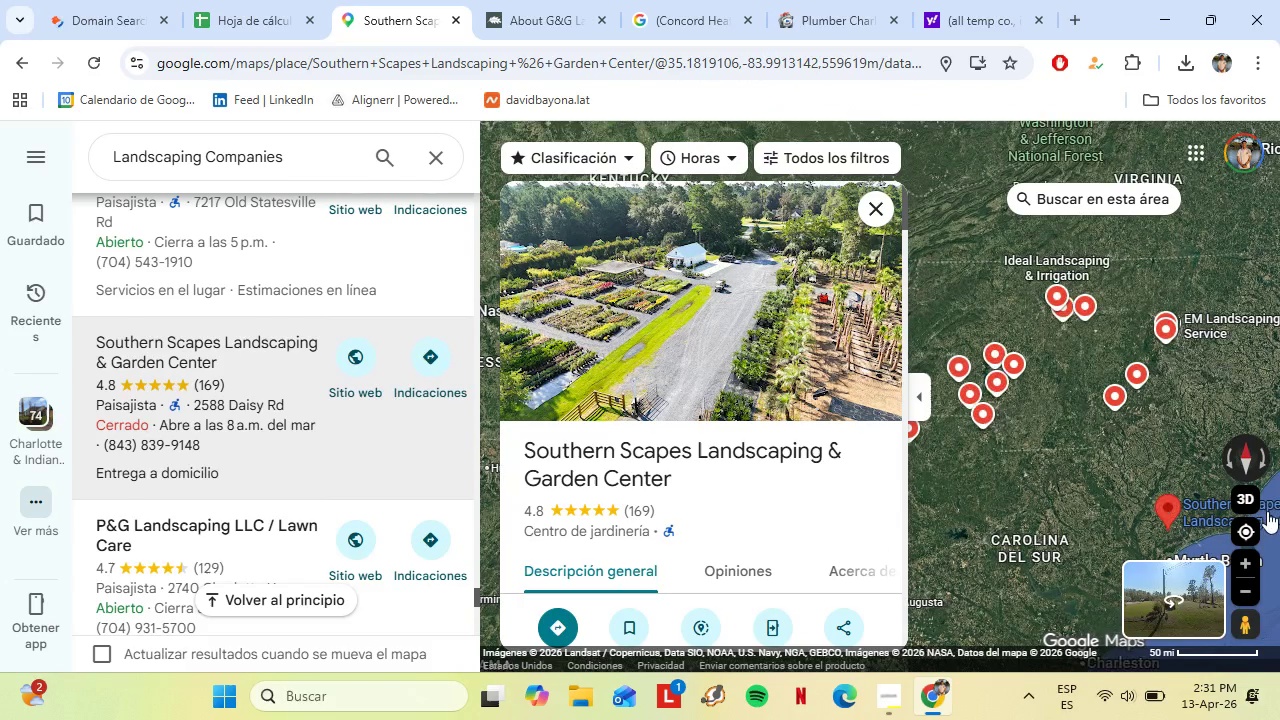 
left_click([1250, 558])
 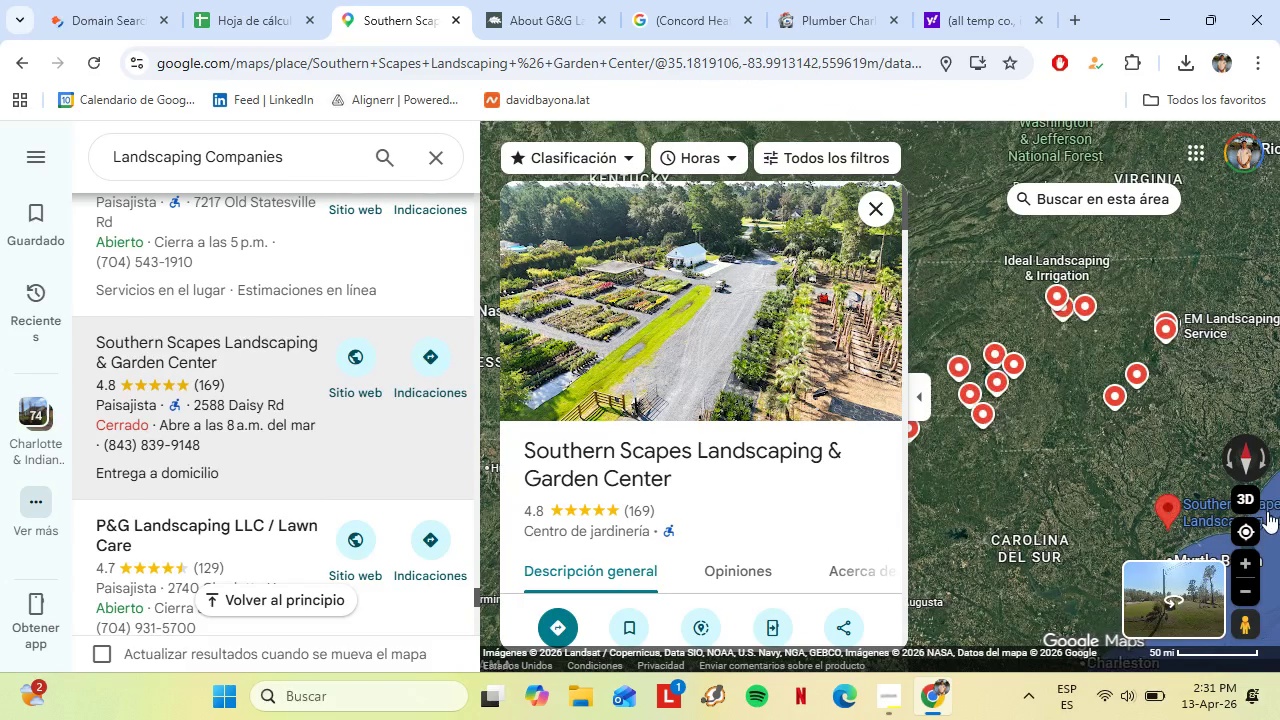 
scroll: coordinate [647, 494], scroll_direction: down, amount: 5.0
 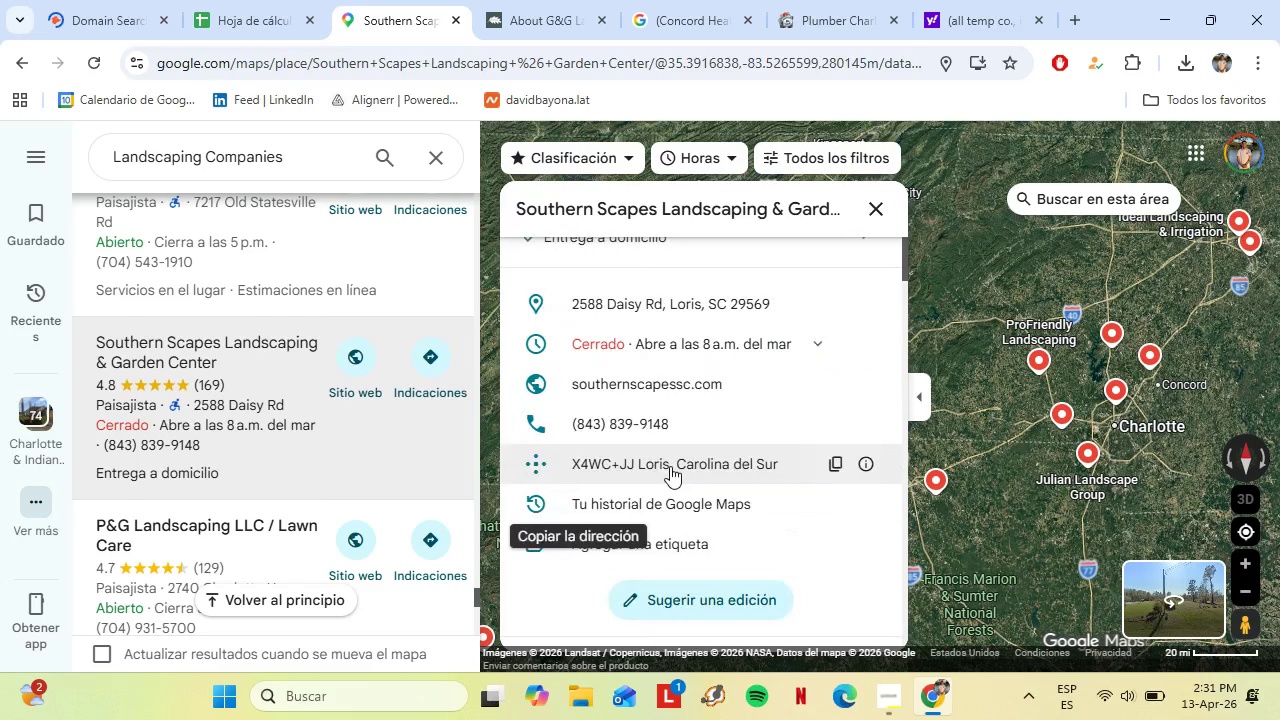 
left_click([605, 382])
 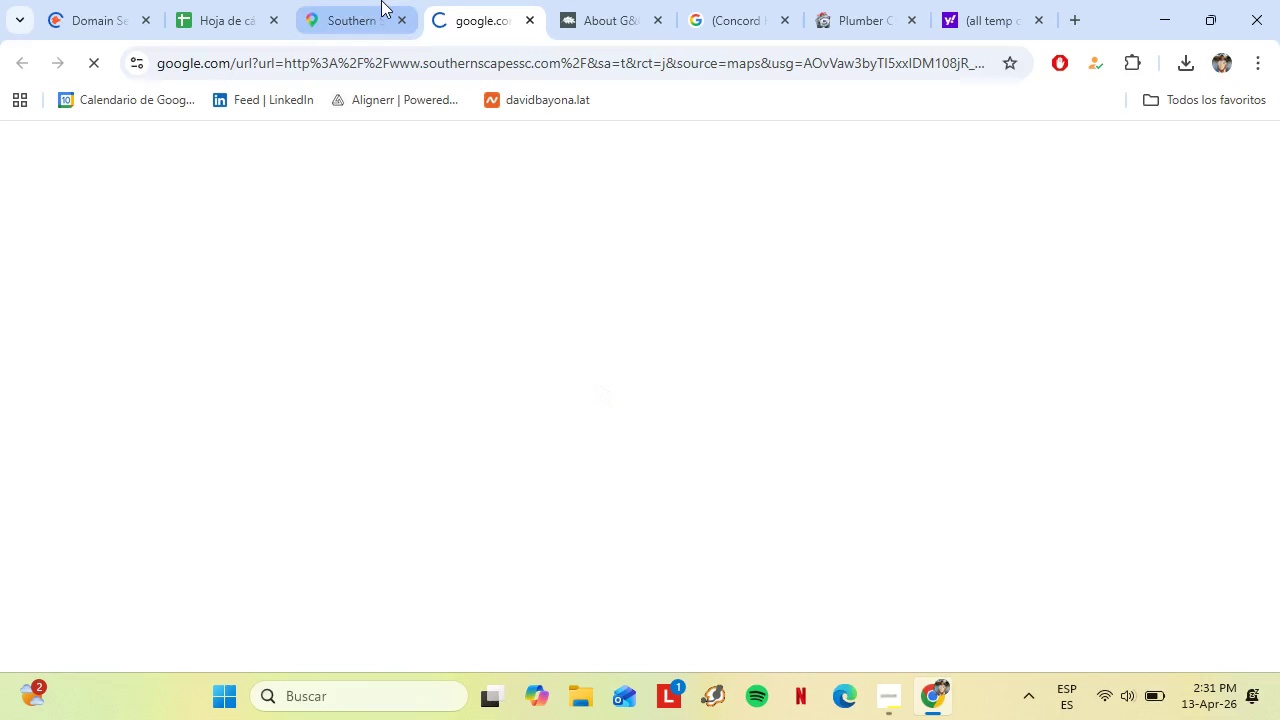 
left_click([374, 0])
 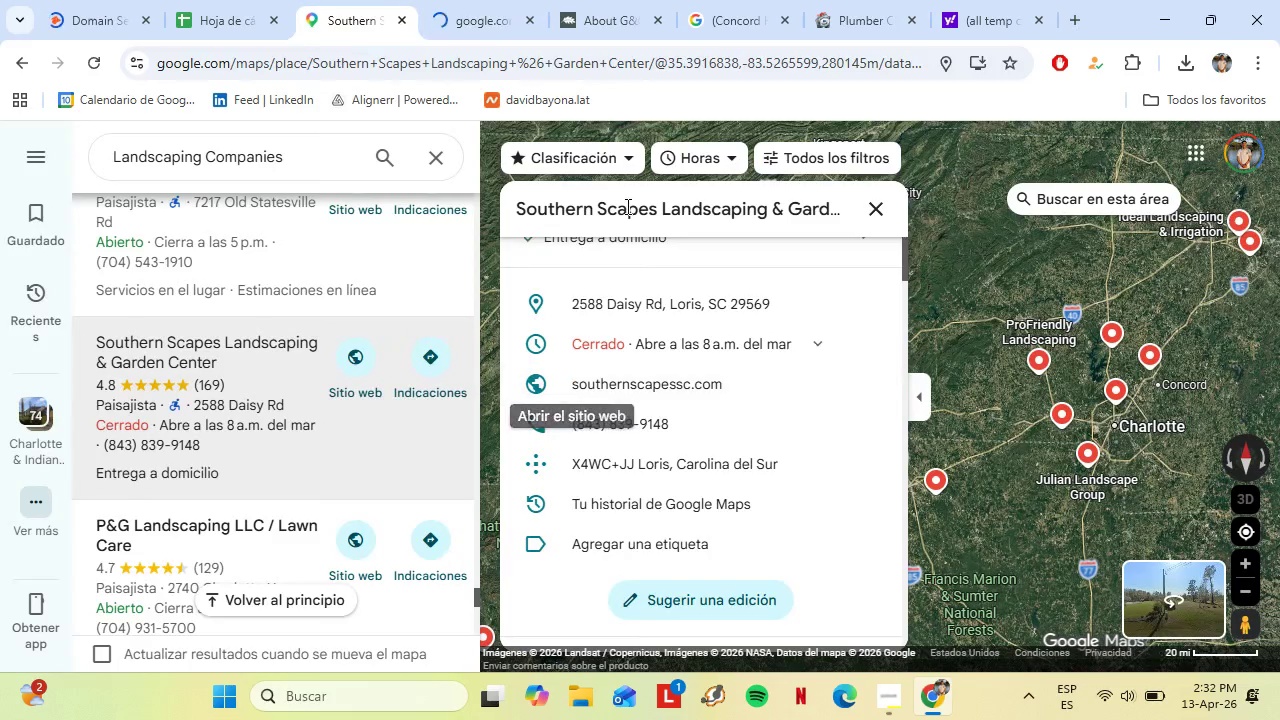 
double_click([626, 206])
 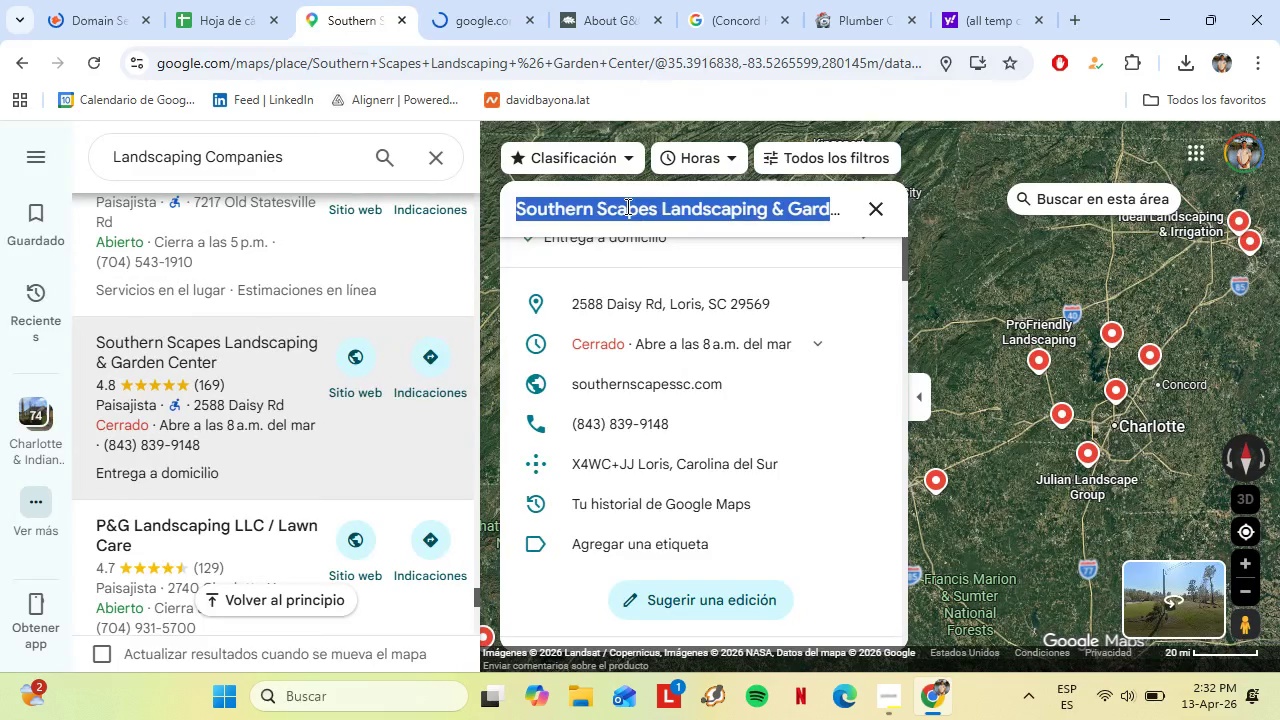 
triple_click([626, 206])
 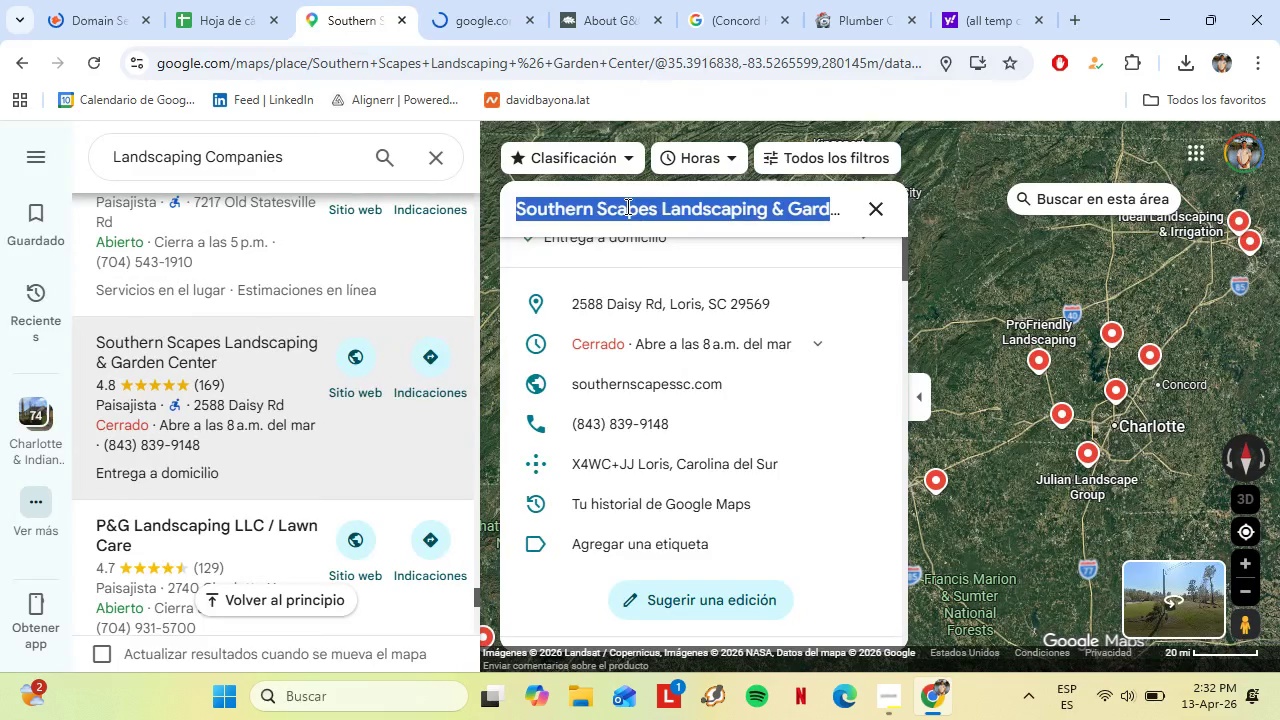 
right_click([629, 208])
 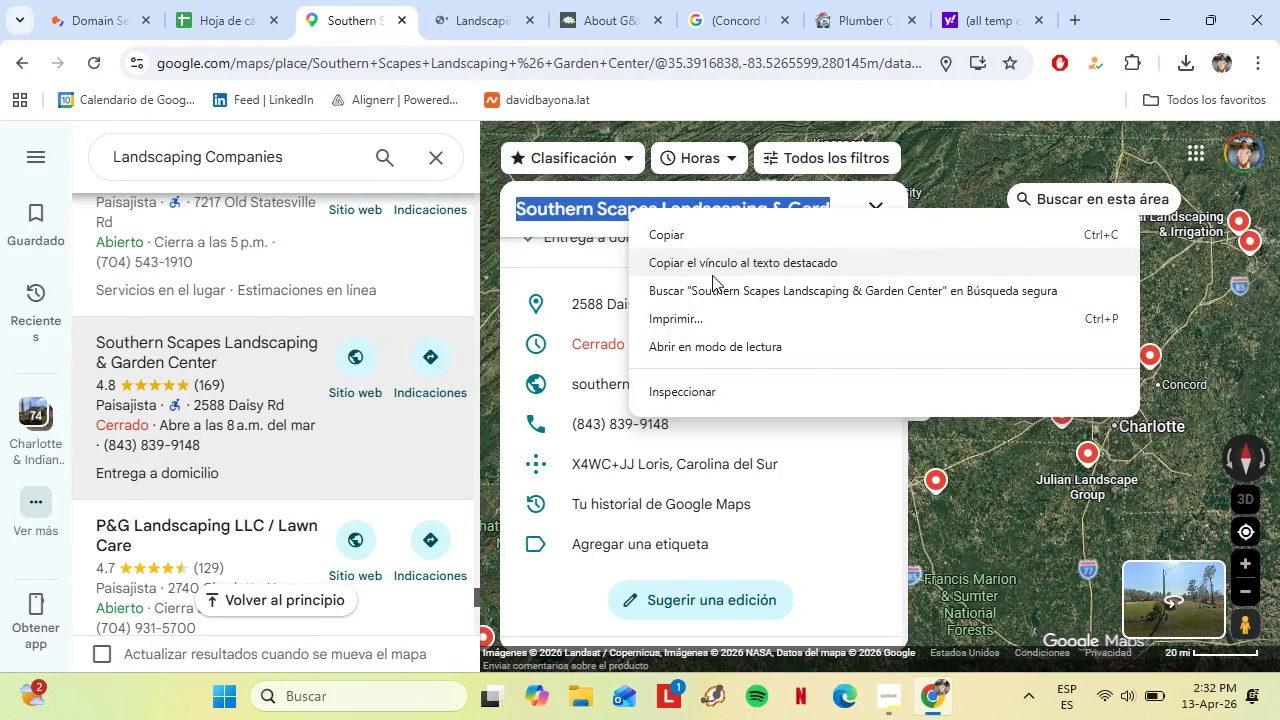 
left_click([672, 230])
 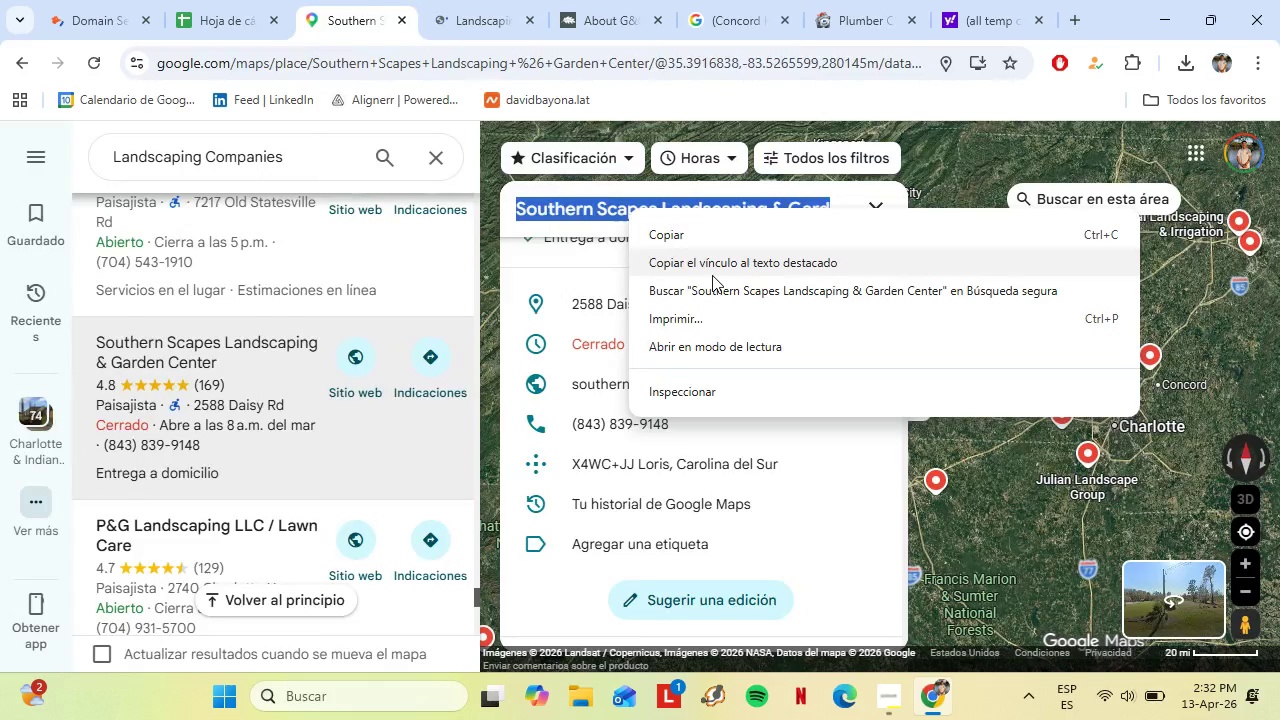 
double_click([700, 27])
 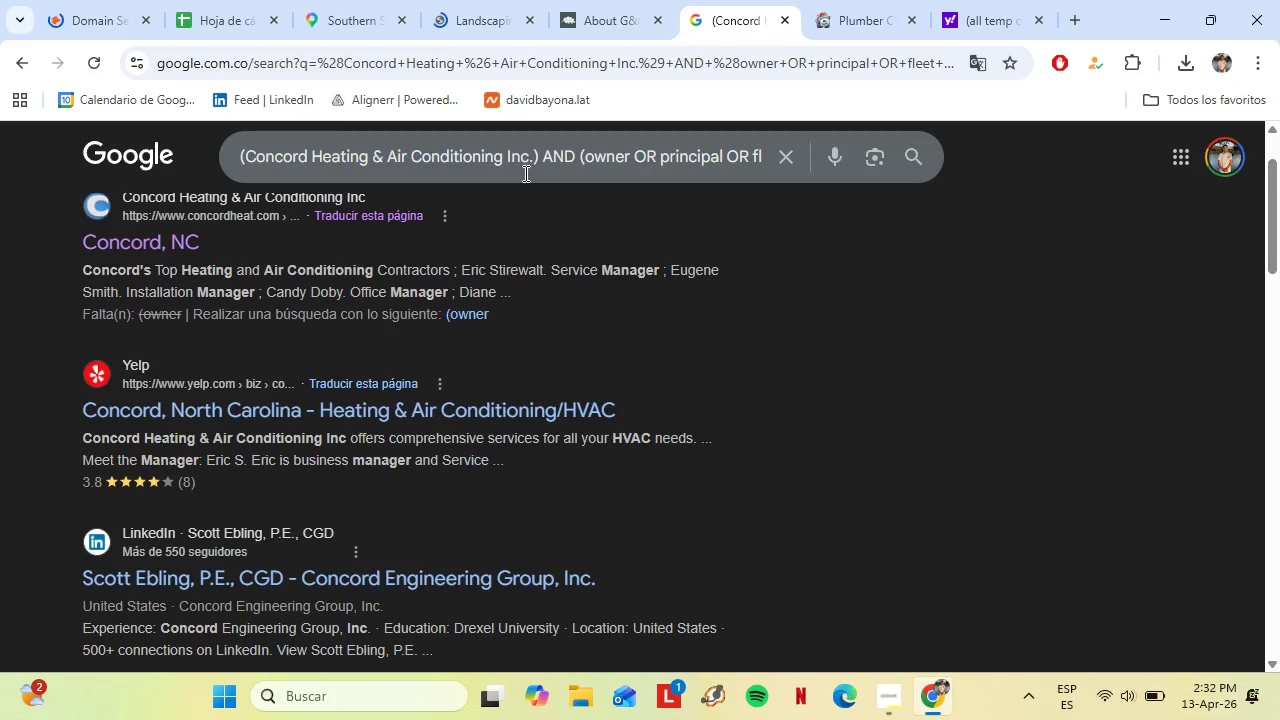 
left_click_drag(start_coordinate=[535, 154], to_coordinate=[244, 150])
 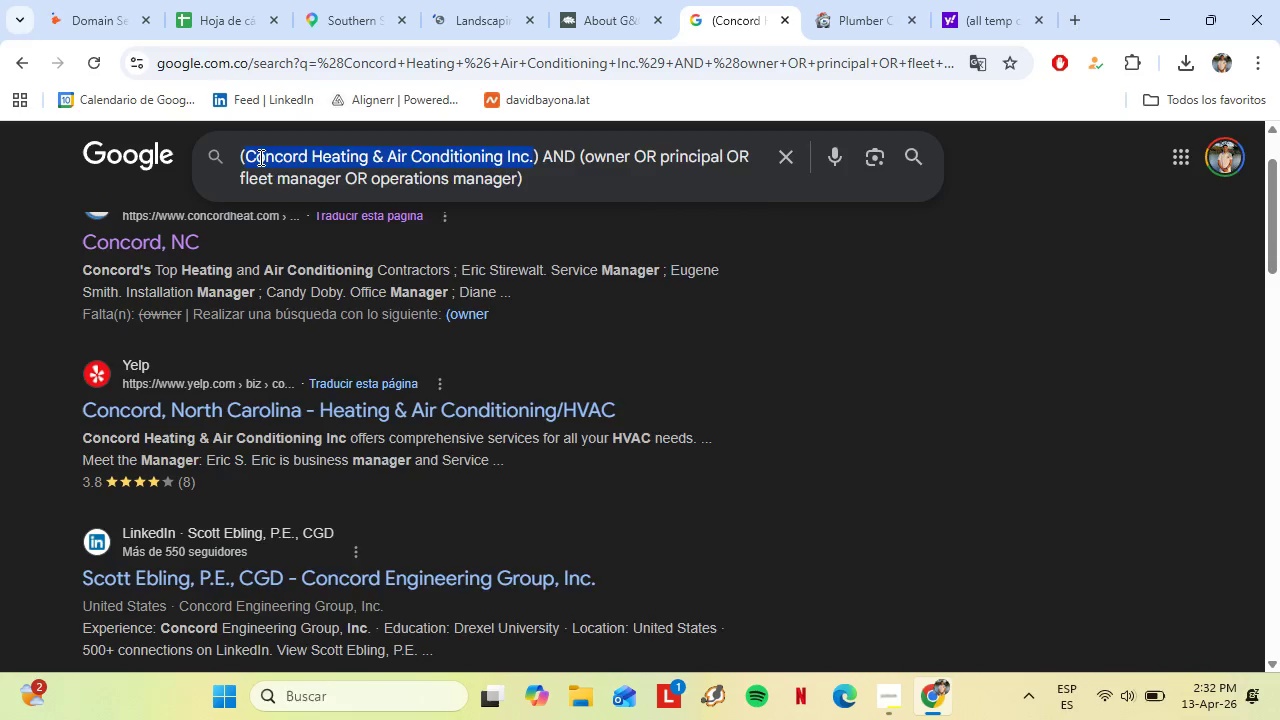 
right_click([259, 157])
 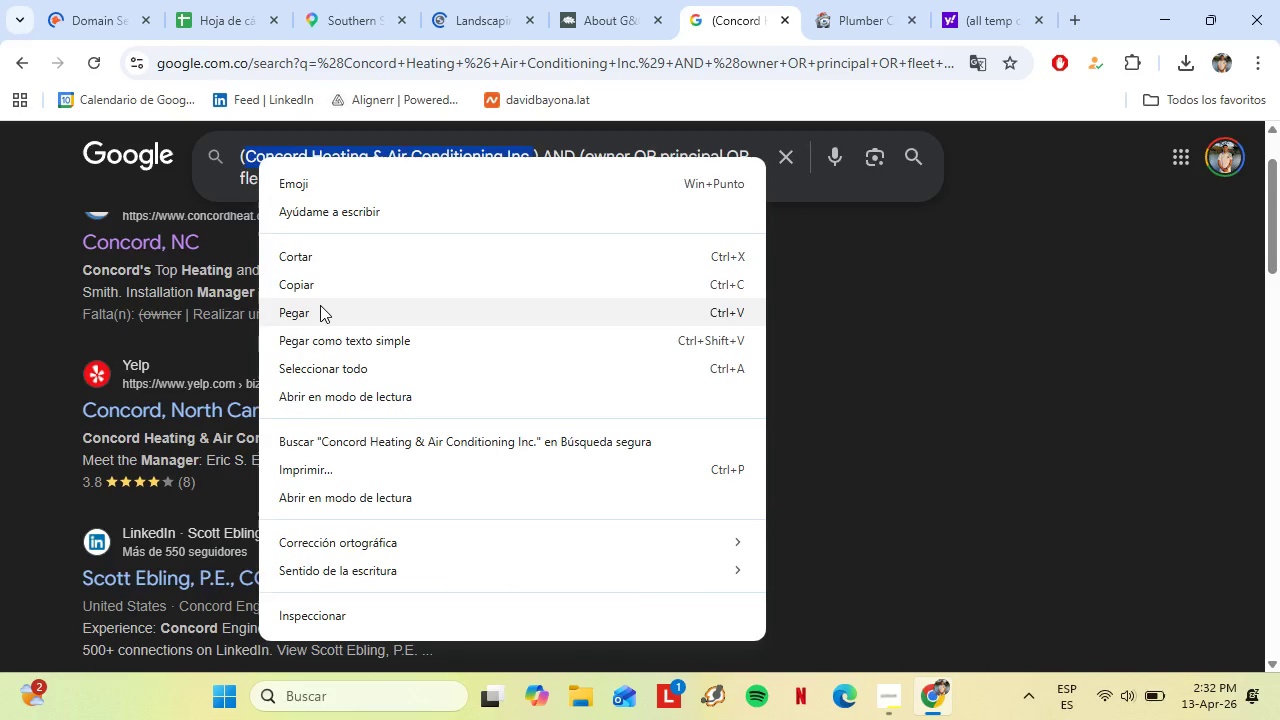 
left_click([320, 306])
 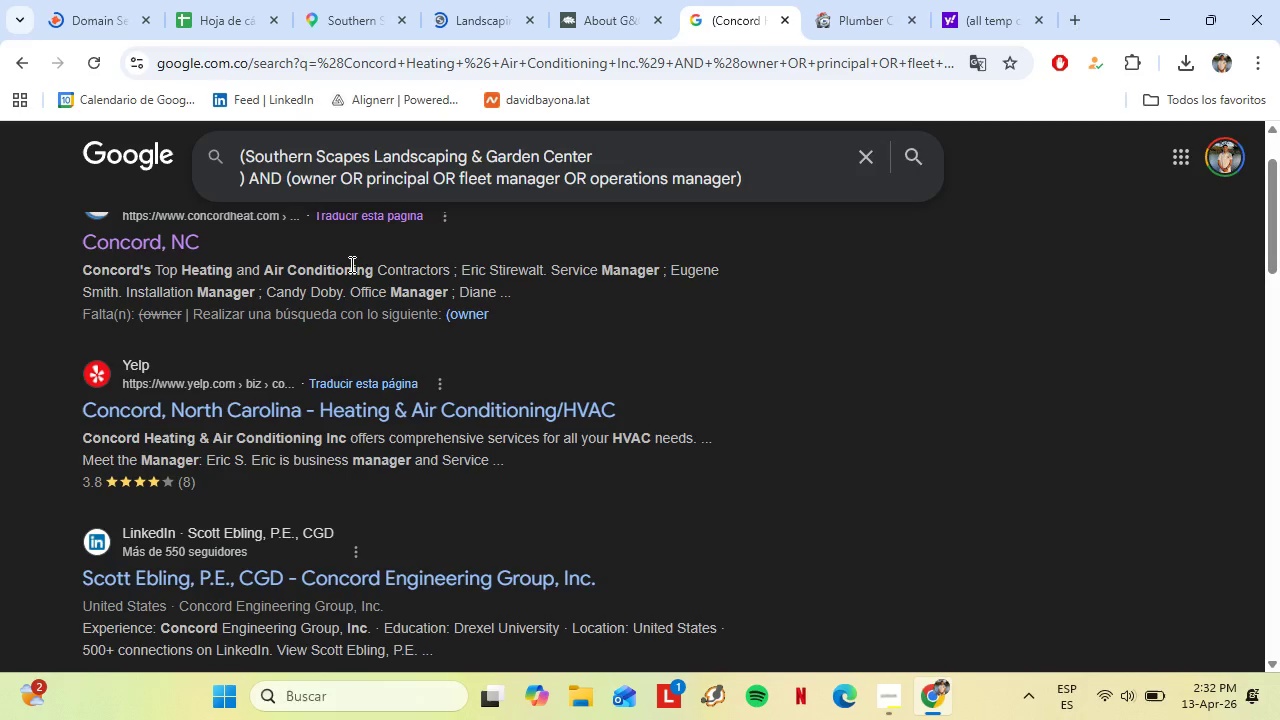 
key(Backspace)
 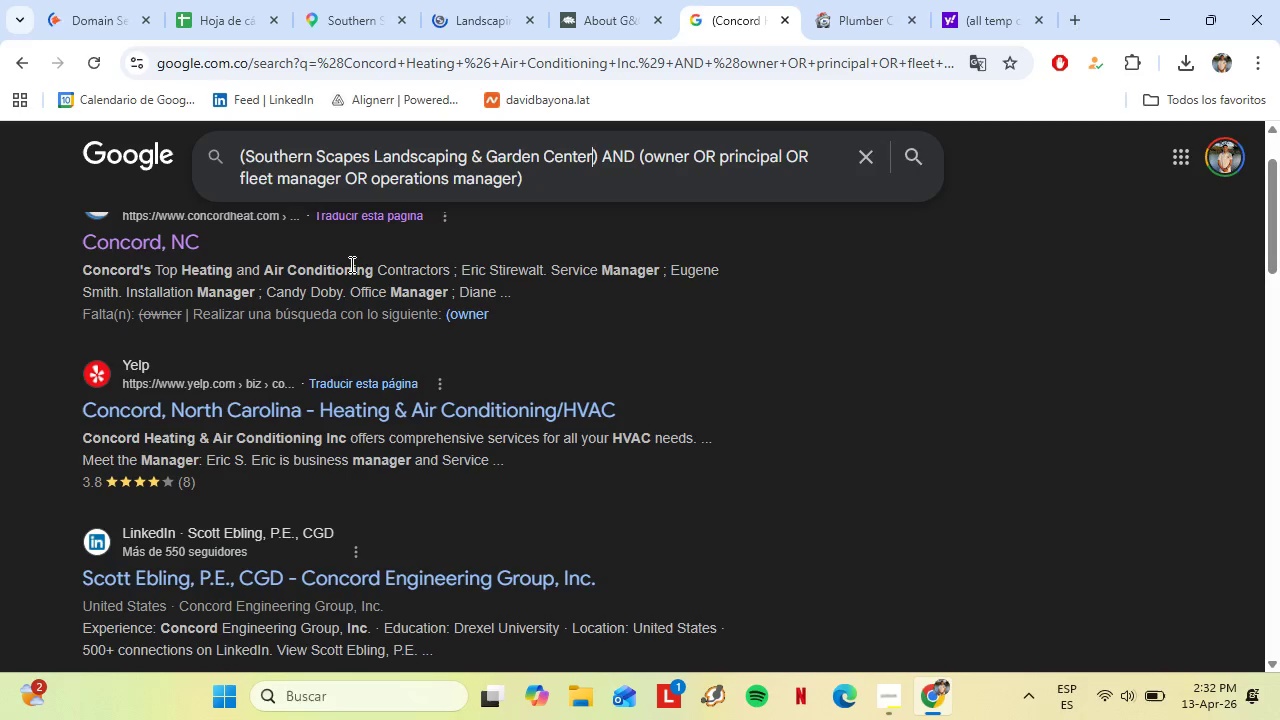 
key(Enter)
 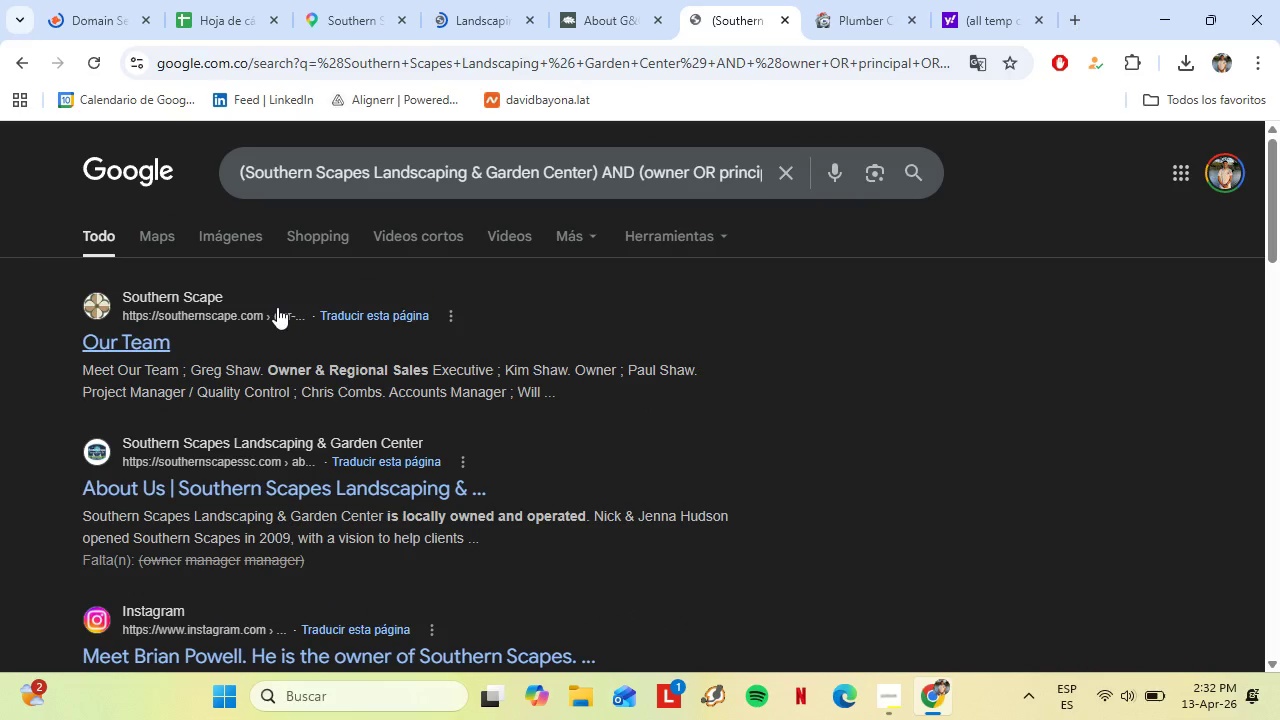 
left_click([602, 0])
 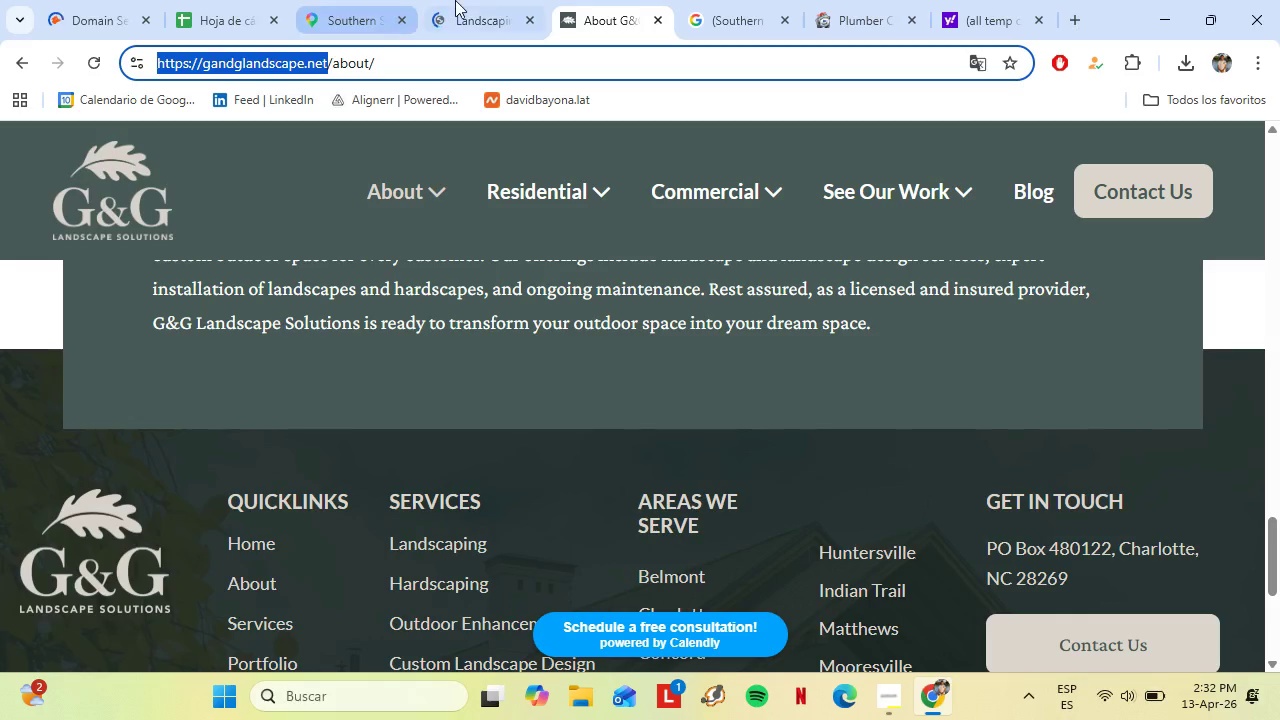 
left_click([455, 0])
 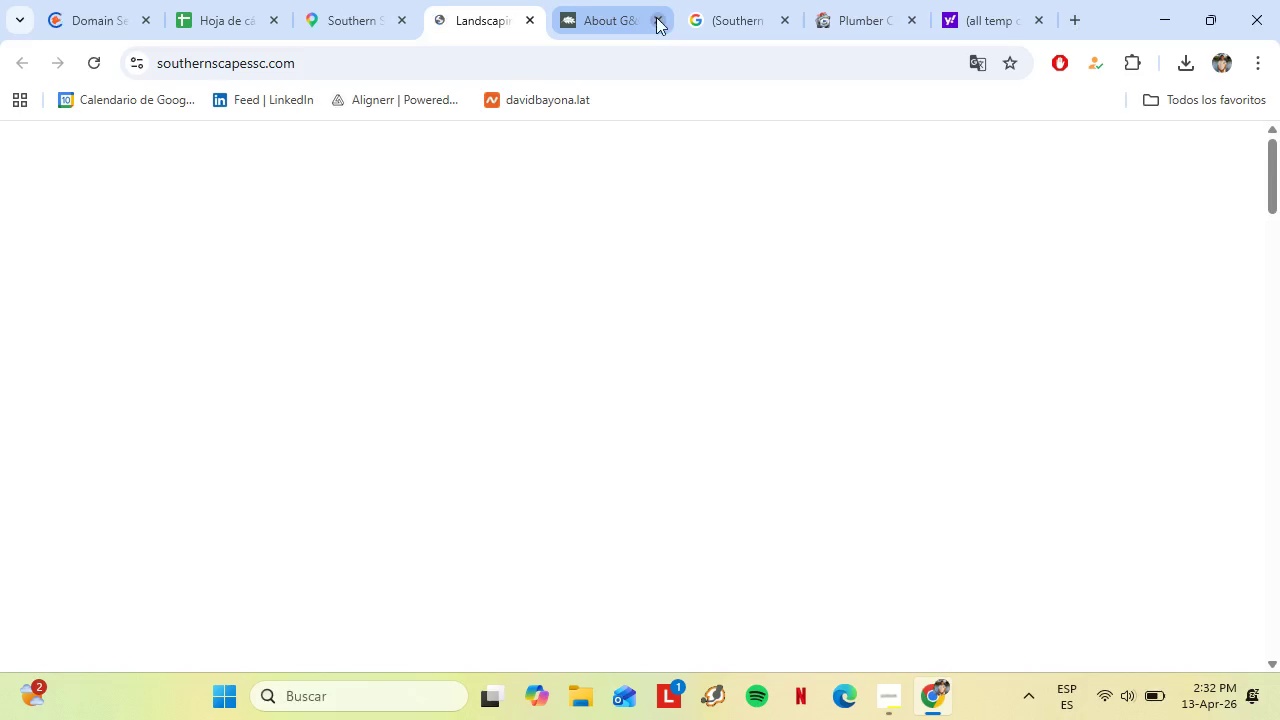 
left_click([657, 17])
 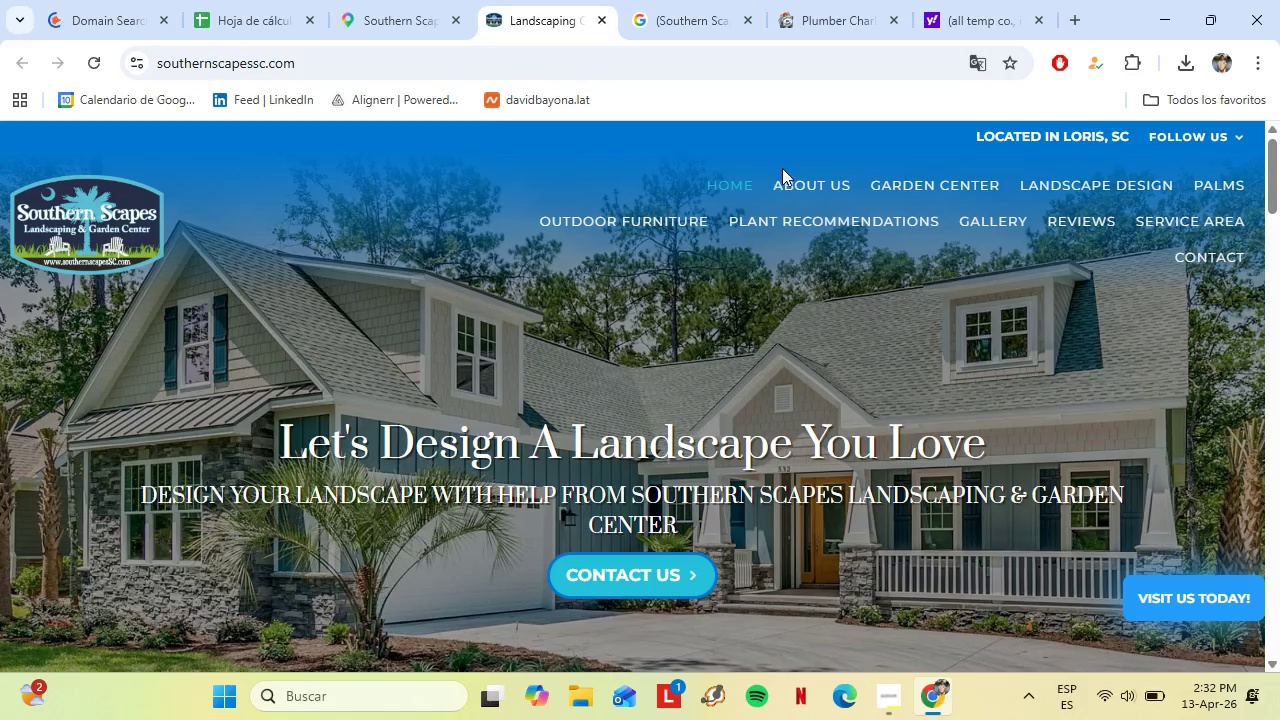 
left_click([813, 184])
 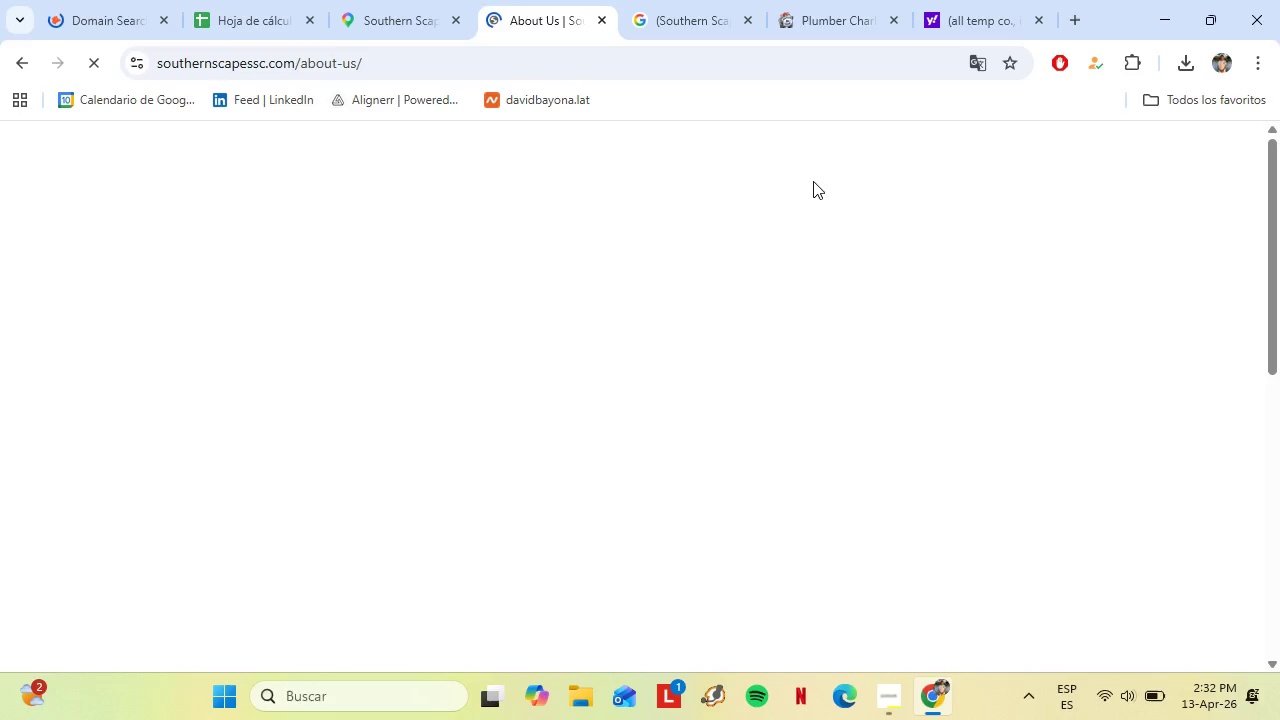 
mouse_move([771, 179])
 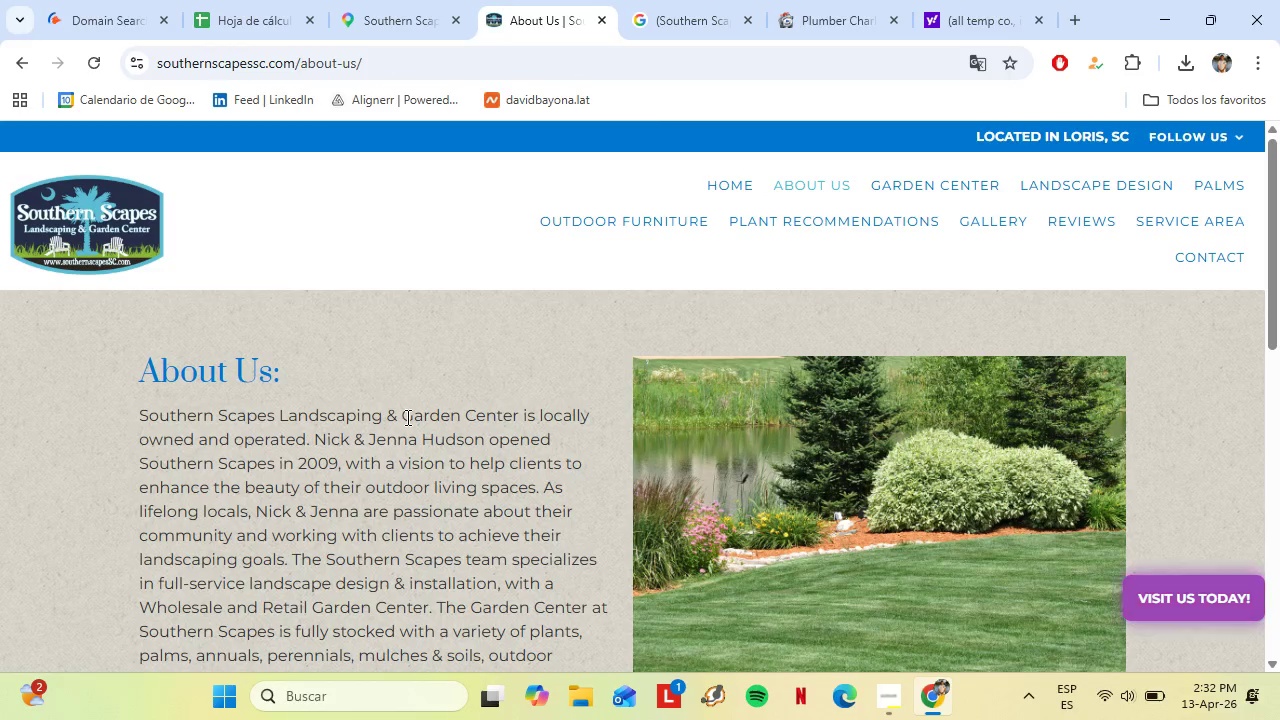 
scroll: coordinate [411, 432], scroll_direction: down, amount: 2.0
 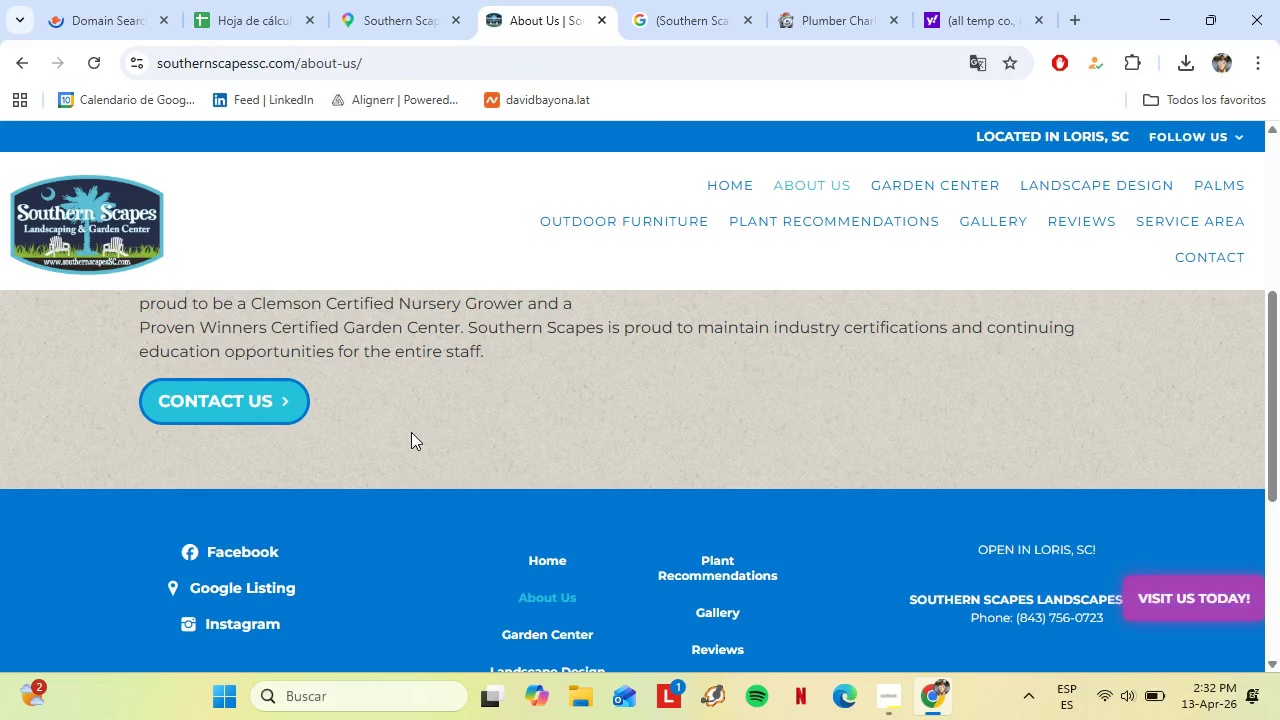 
scroll: coordinate [411, 432], scroll_direction: up, amount: 1.0
 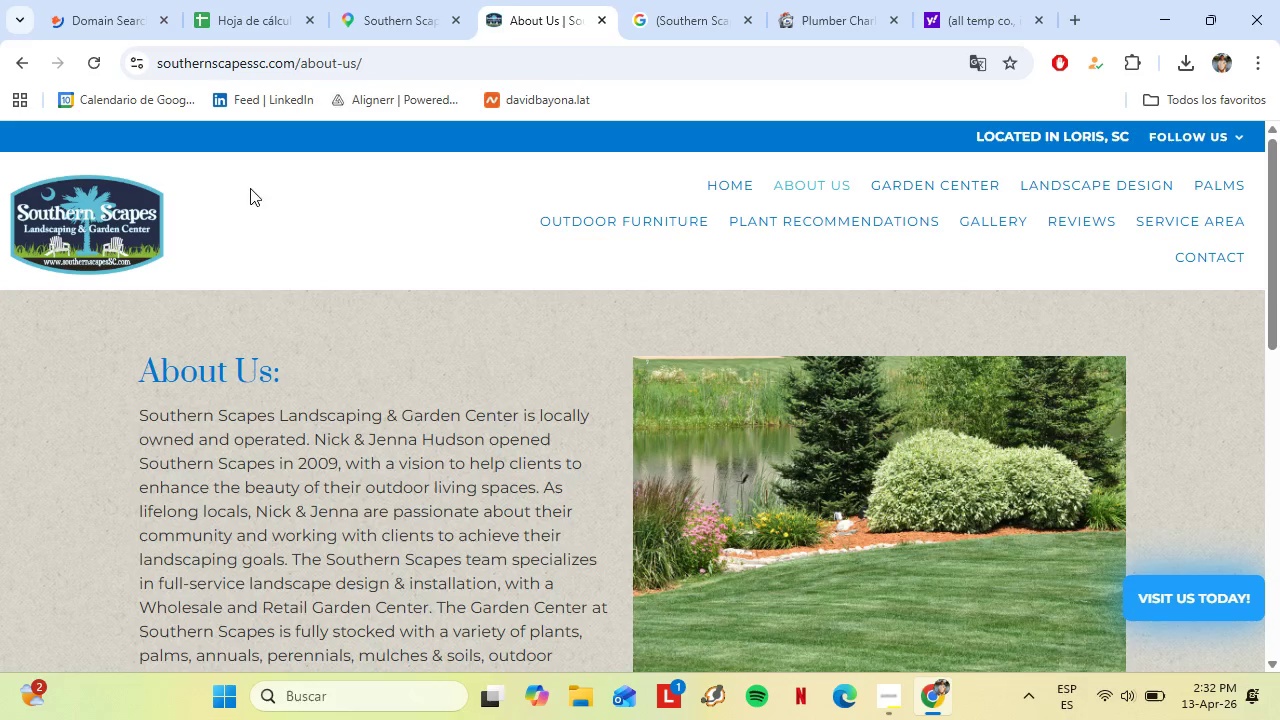 
left_click([816, 9])
 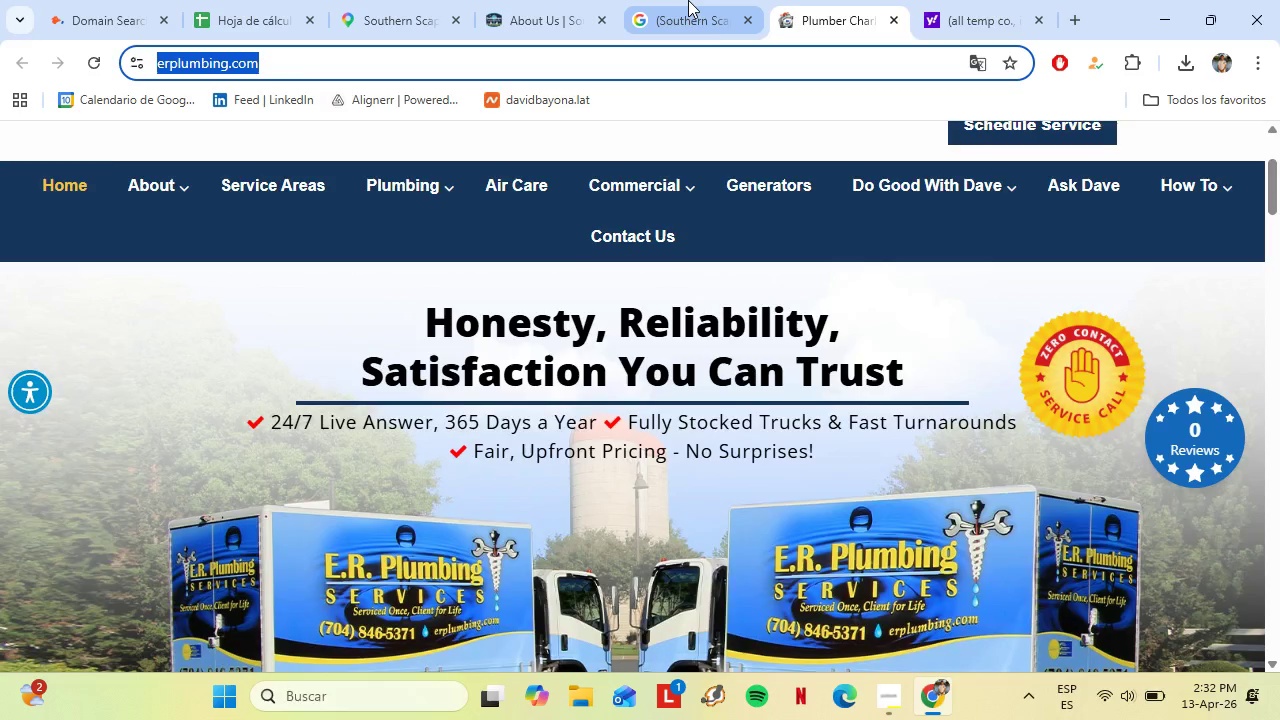 
left_click([688, 0])
 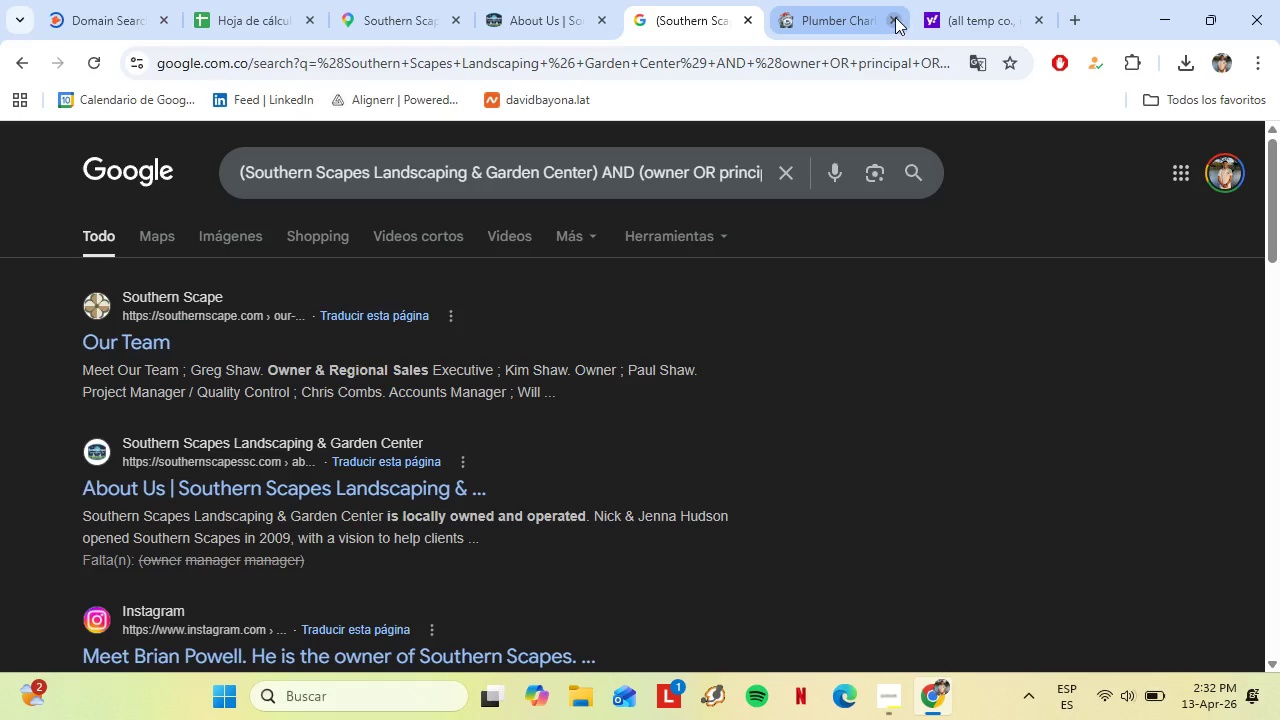 
left_click([895, 17])
 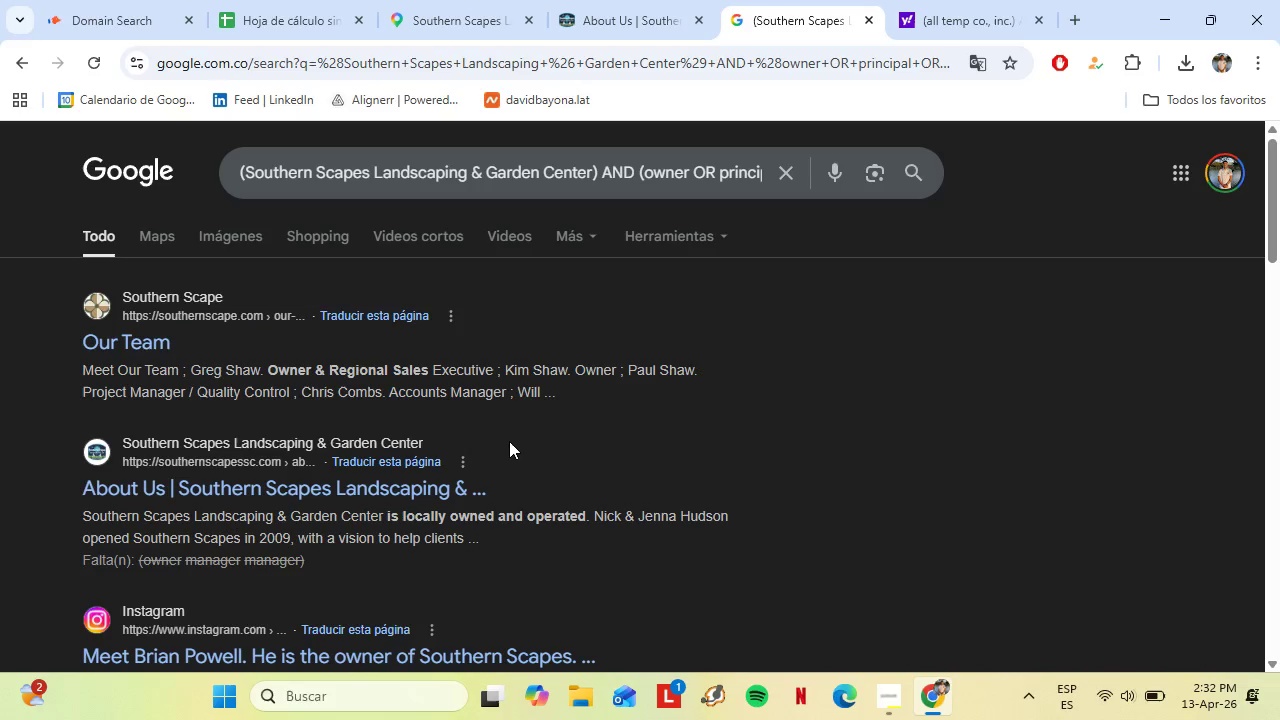 
scroll: coordinate [403, 369], scroll_direction: down, amount: 4.0
 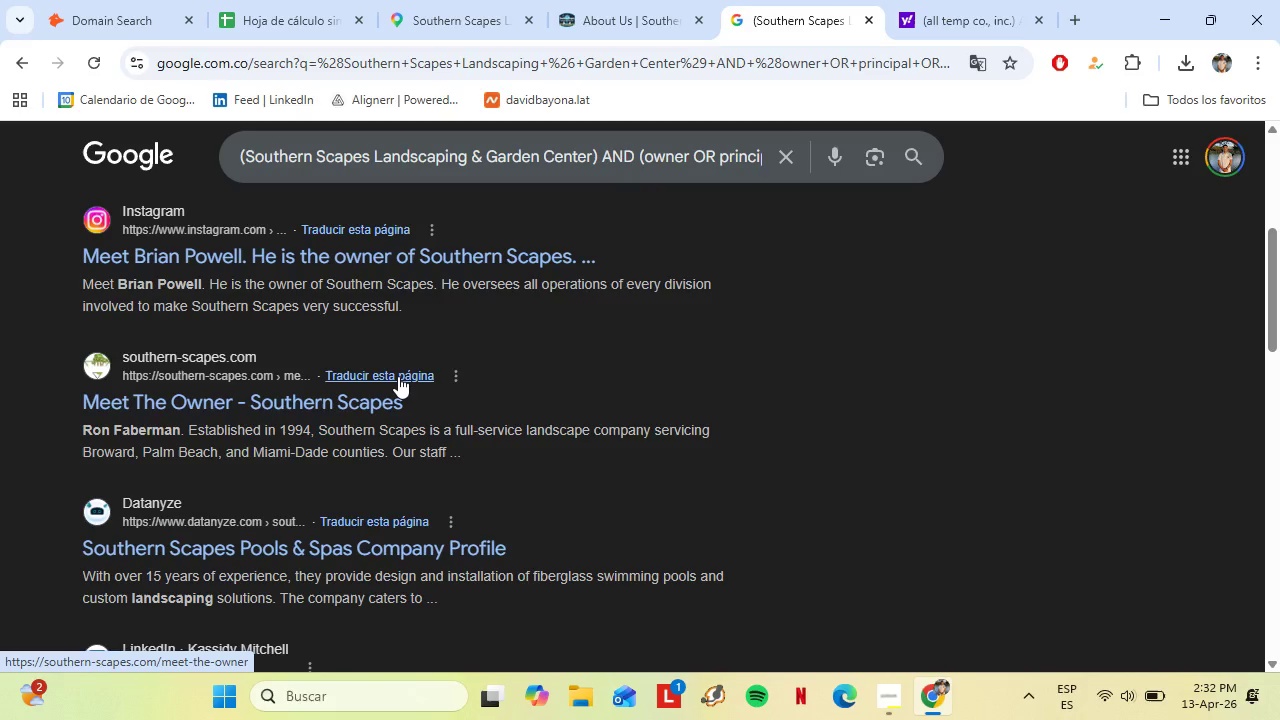 
scroll: coordinate [379, 454], scroll_direction: up, amount: 3.0
 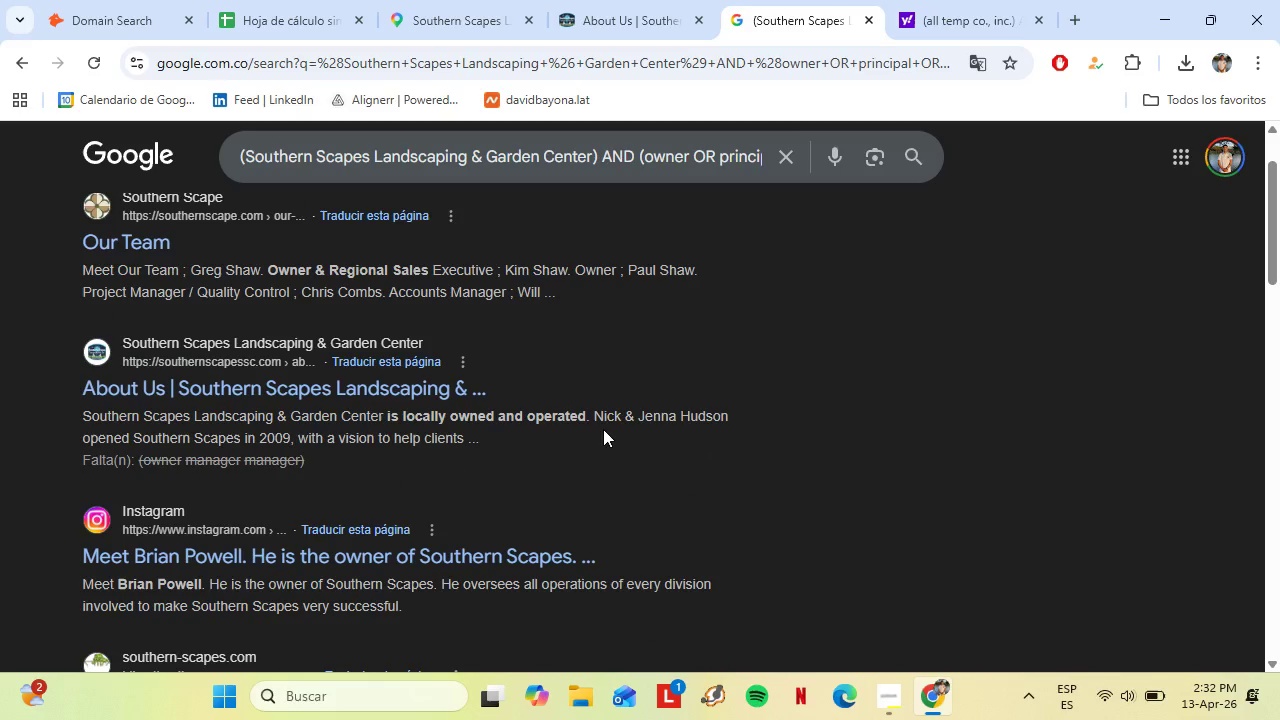 
left_click_drag(start_coordinate=[595, 416], to_coordinate=[624, 421])
 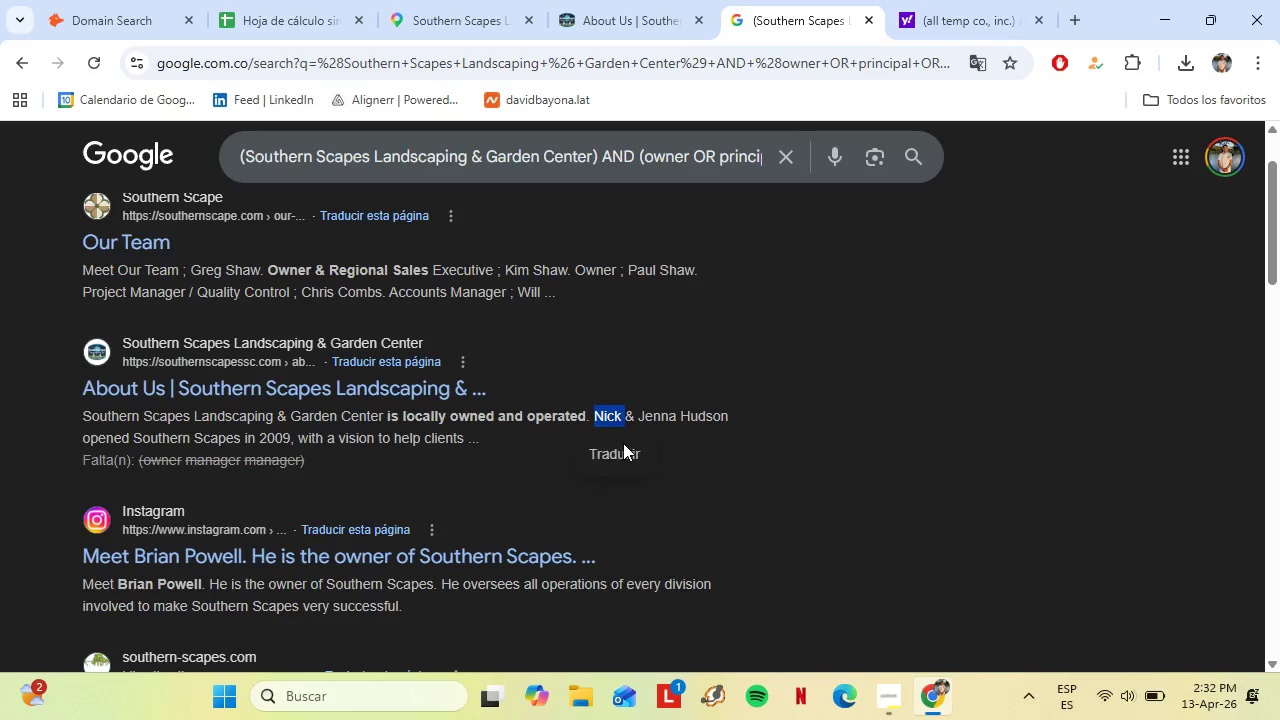 
key(Control+C)
 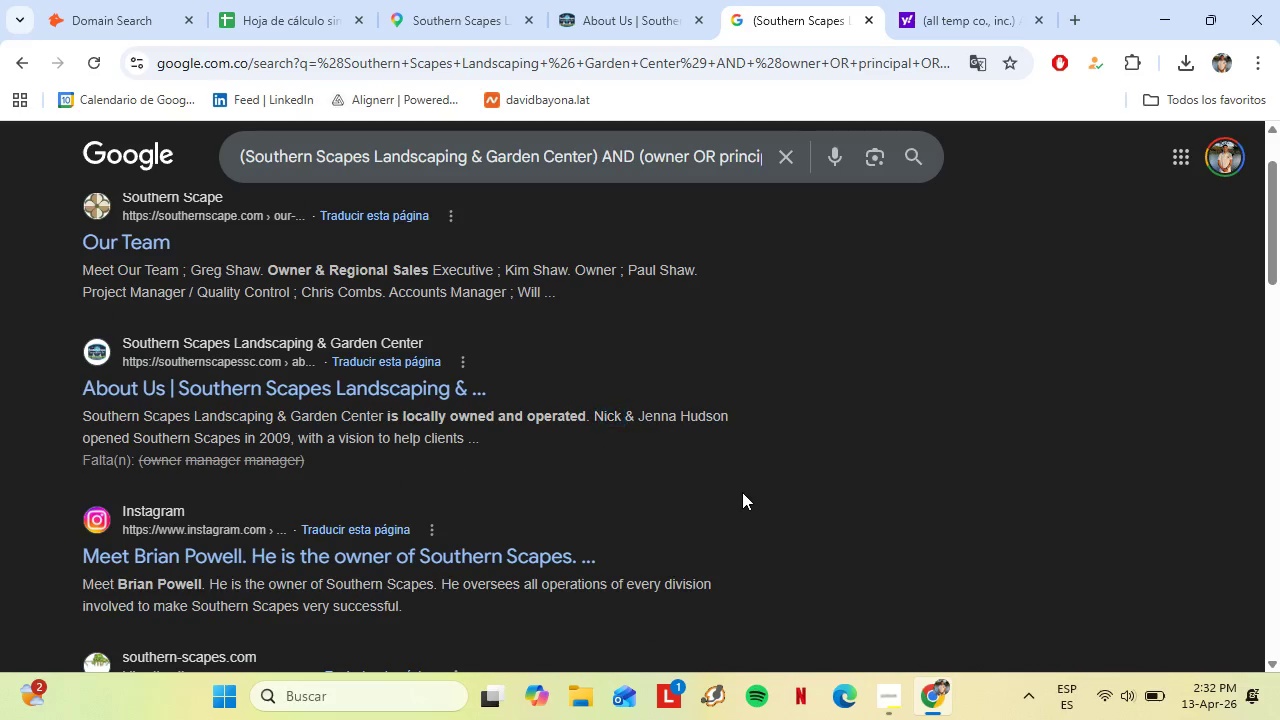 
left_click([742, 492])
 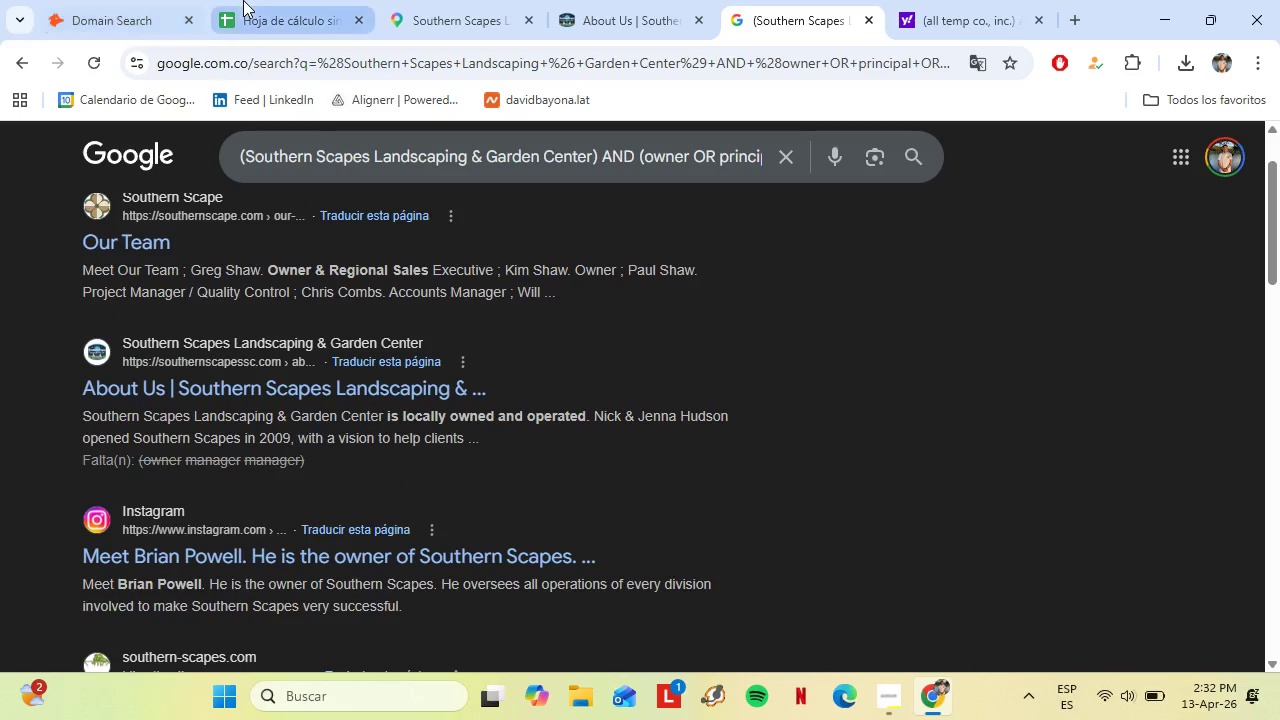 
left_click([130, 0])
 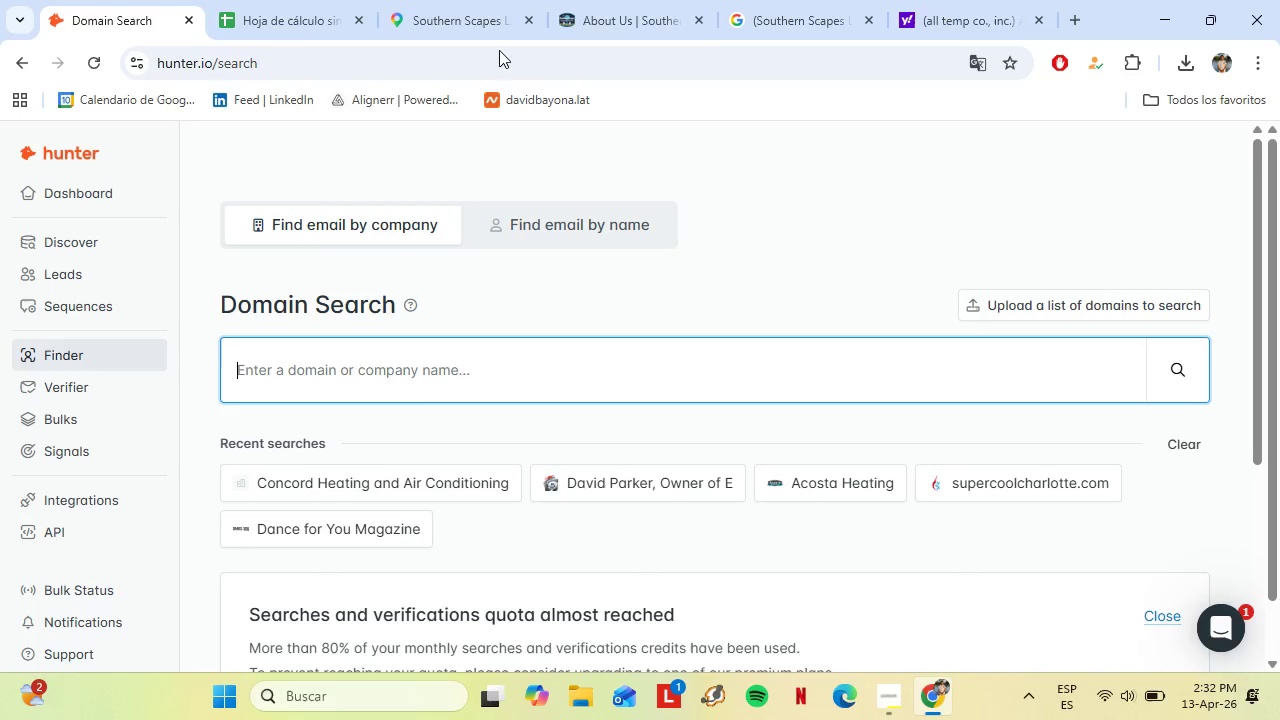 
left_click([669, 0])
 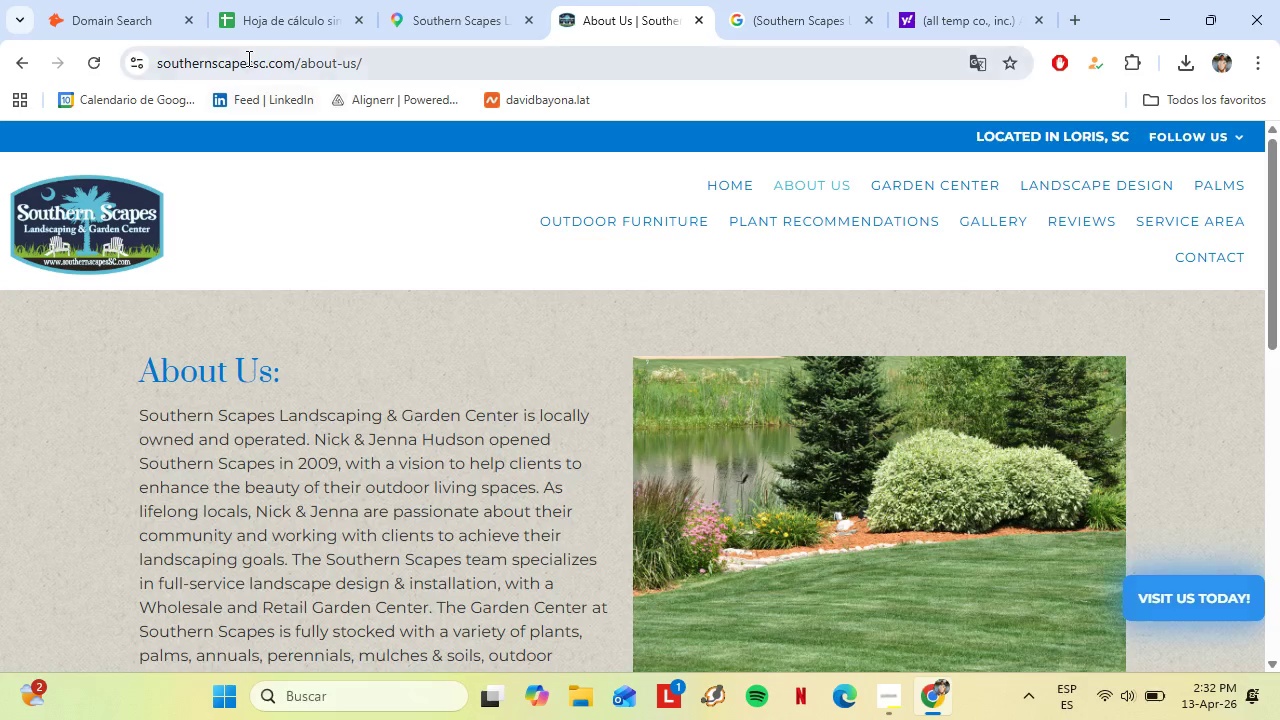 
left_click([247, 58])
 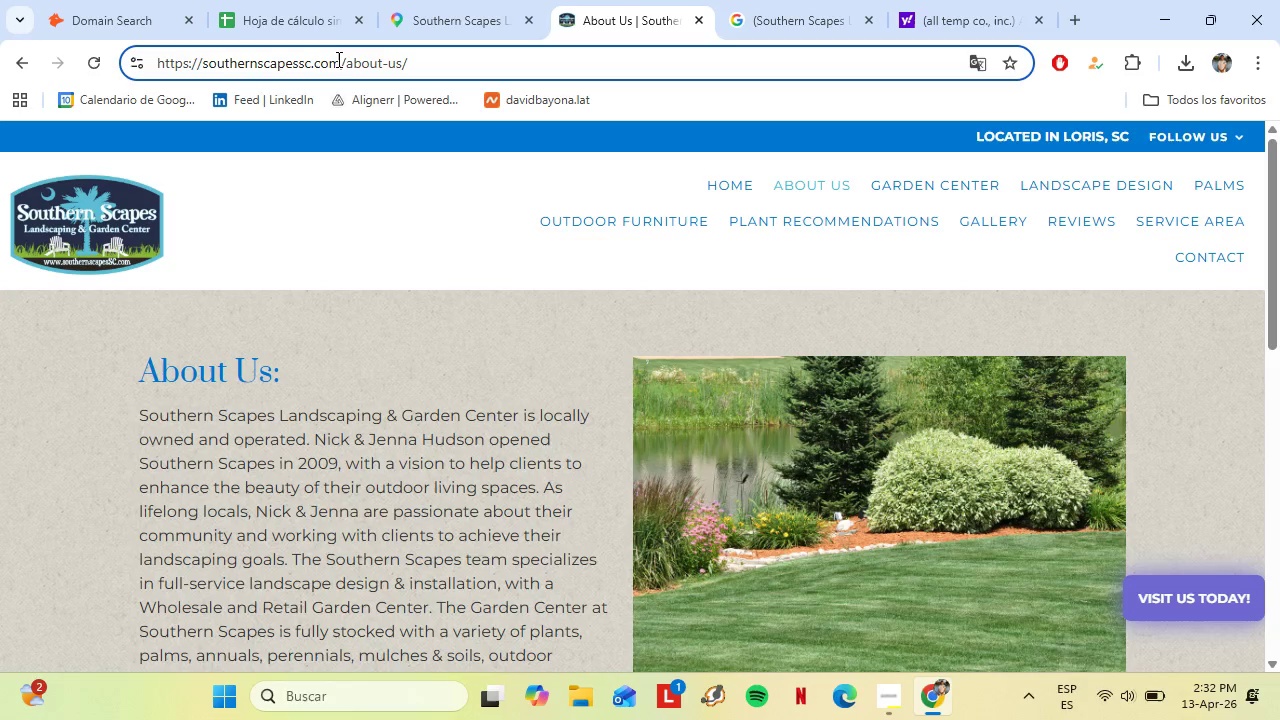 
left_click_drag(start_coordinate=[340, 59], to_coordinate=[205, 58])
 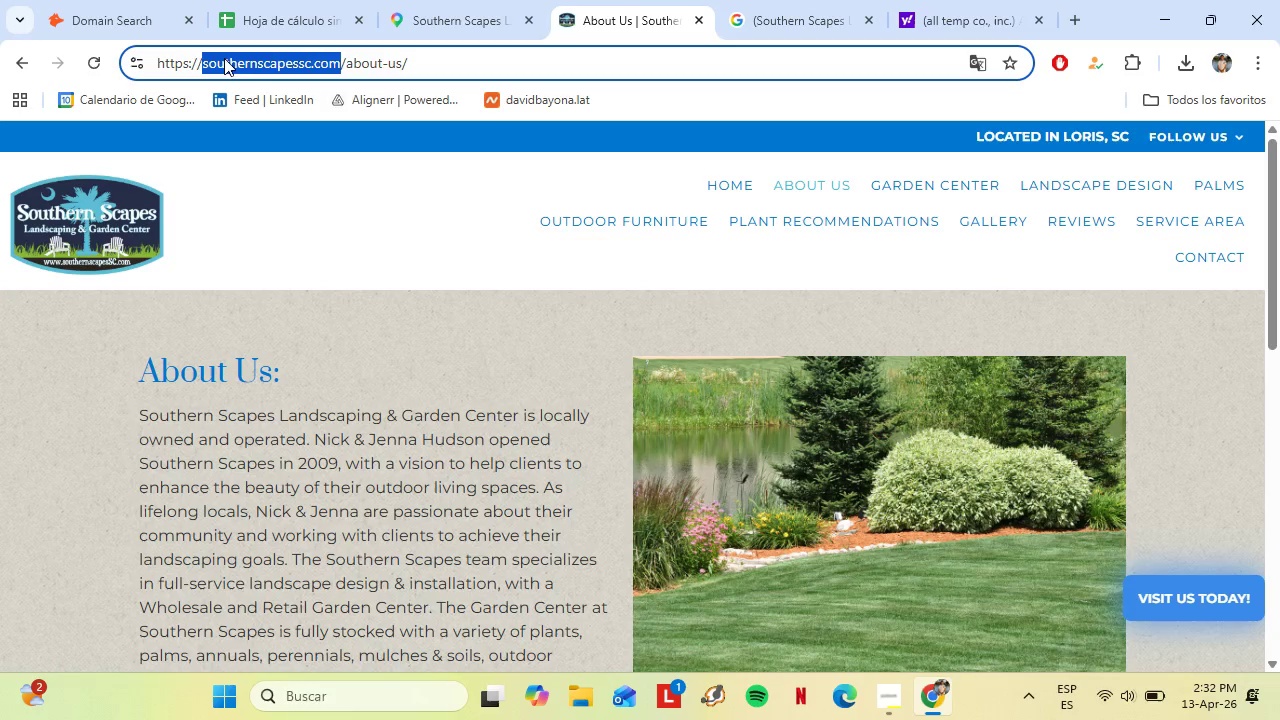 
key(Control+C)
 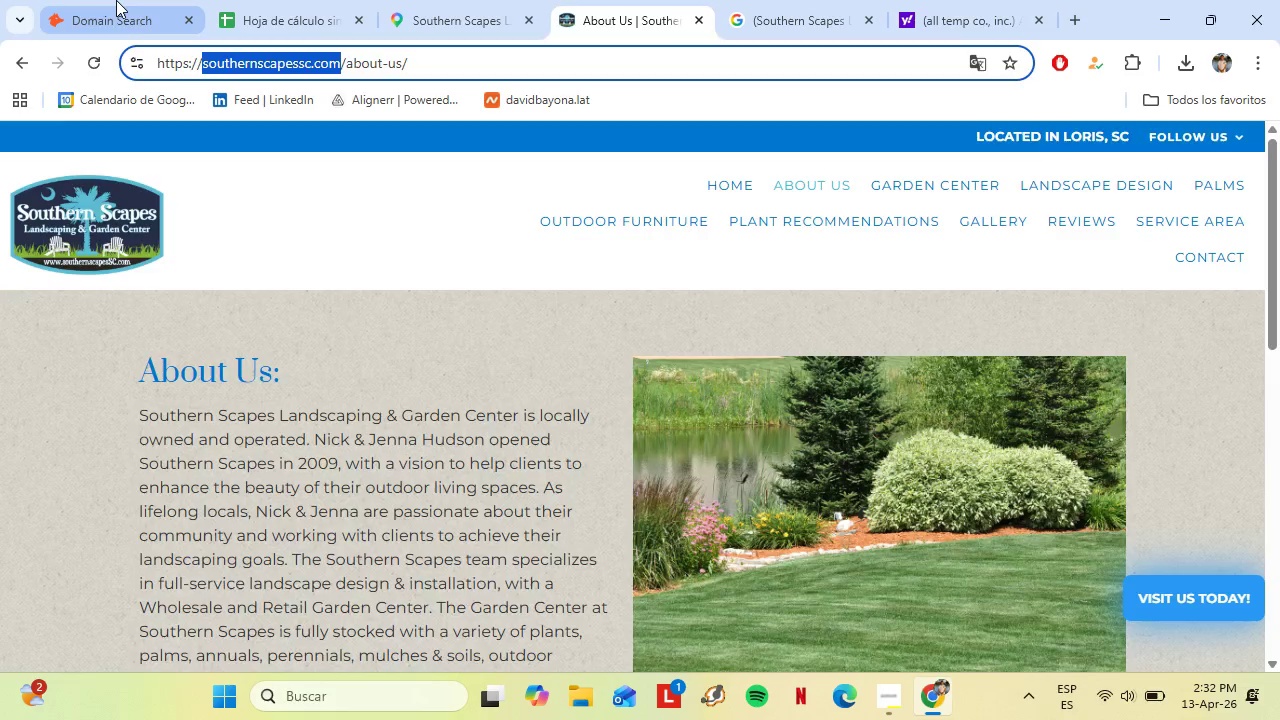 
left_click([116, 0])
 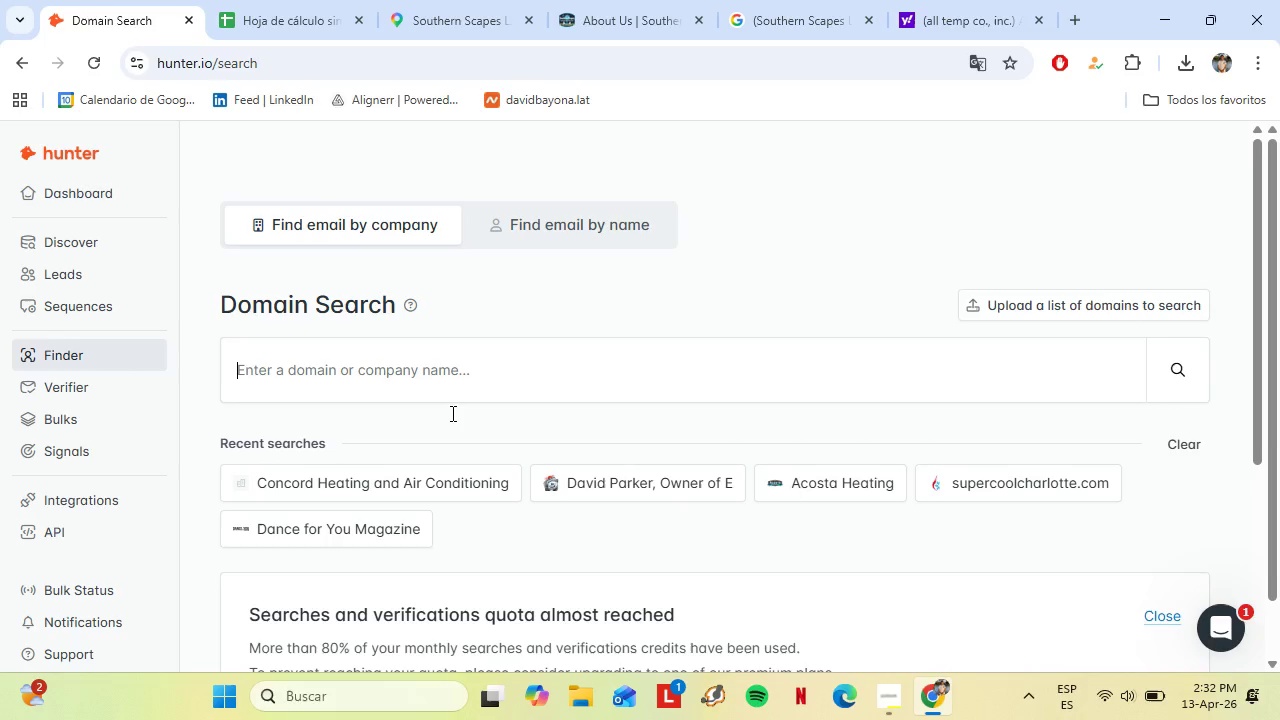 
key(Control+V)
 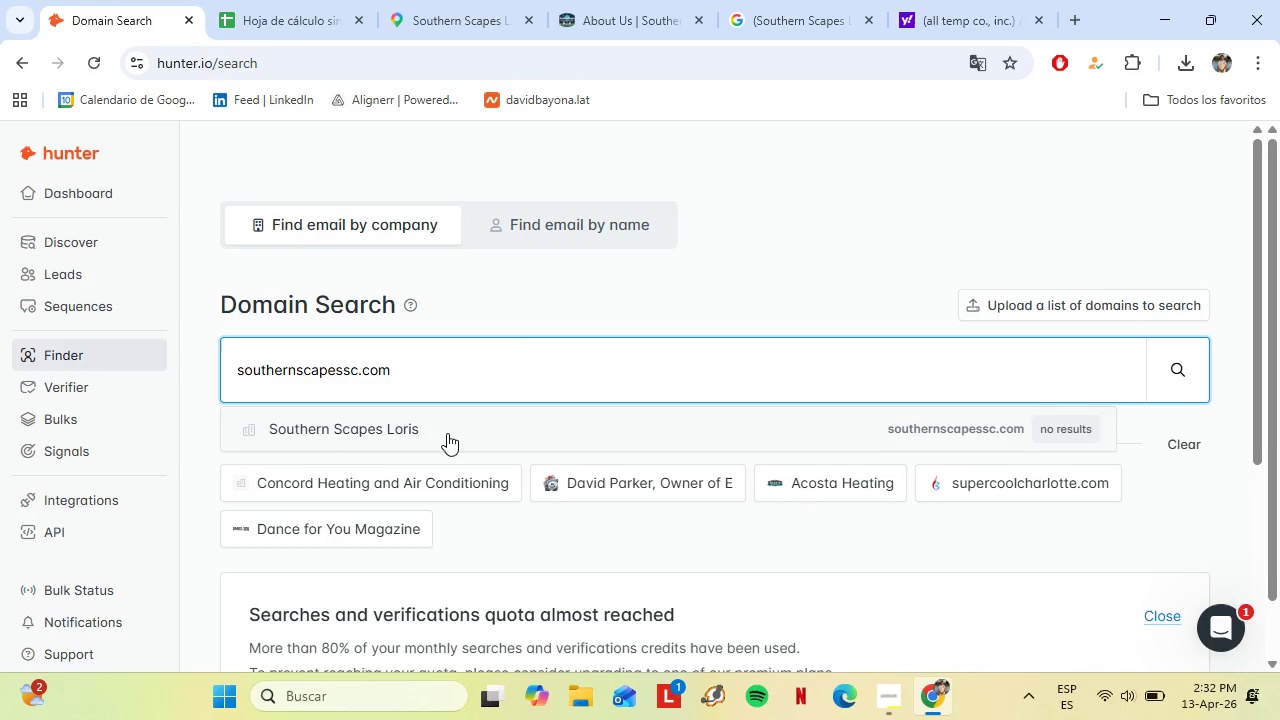 
left_click([439, 431])
 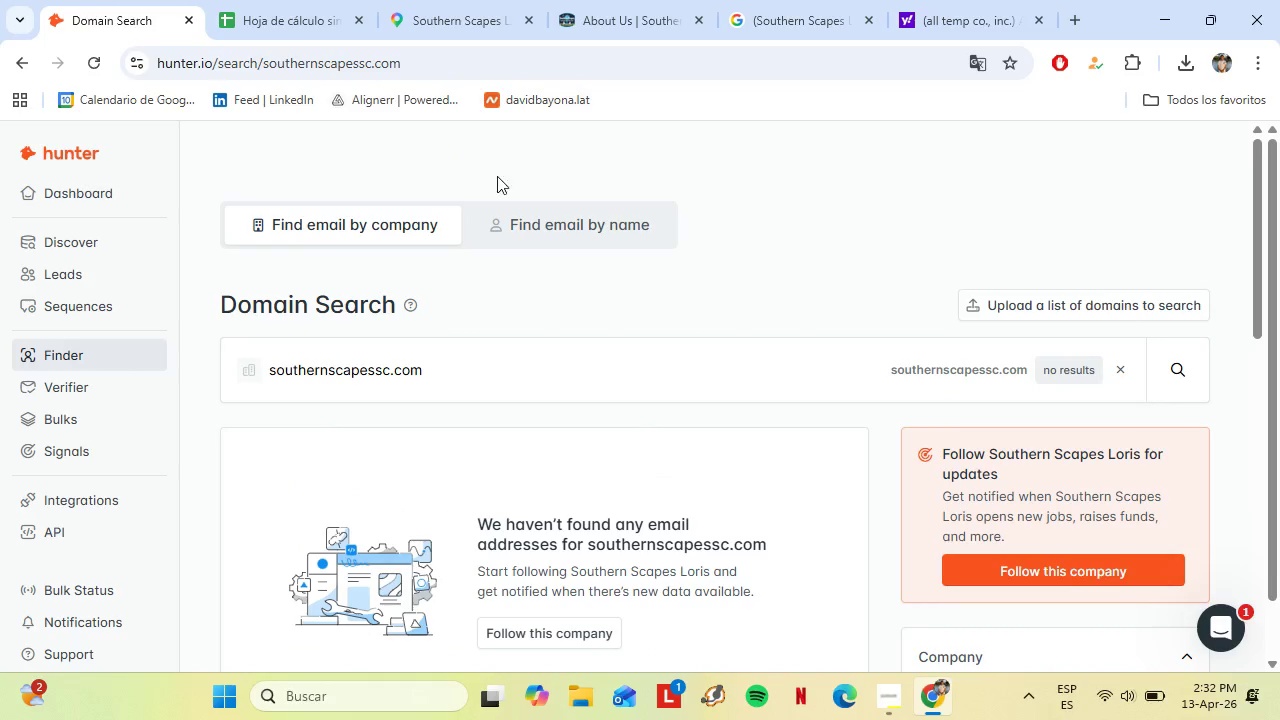 
left_click([612, 0])
 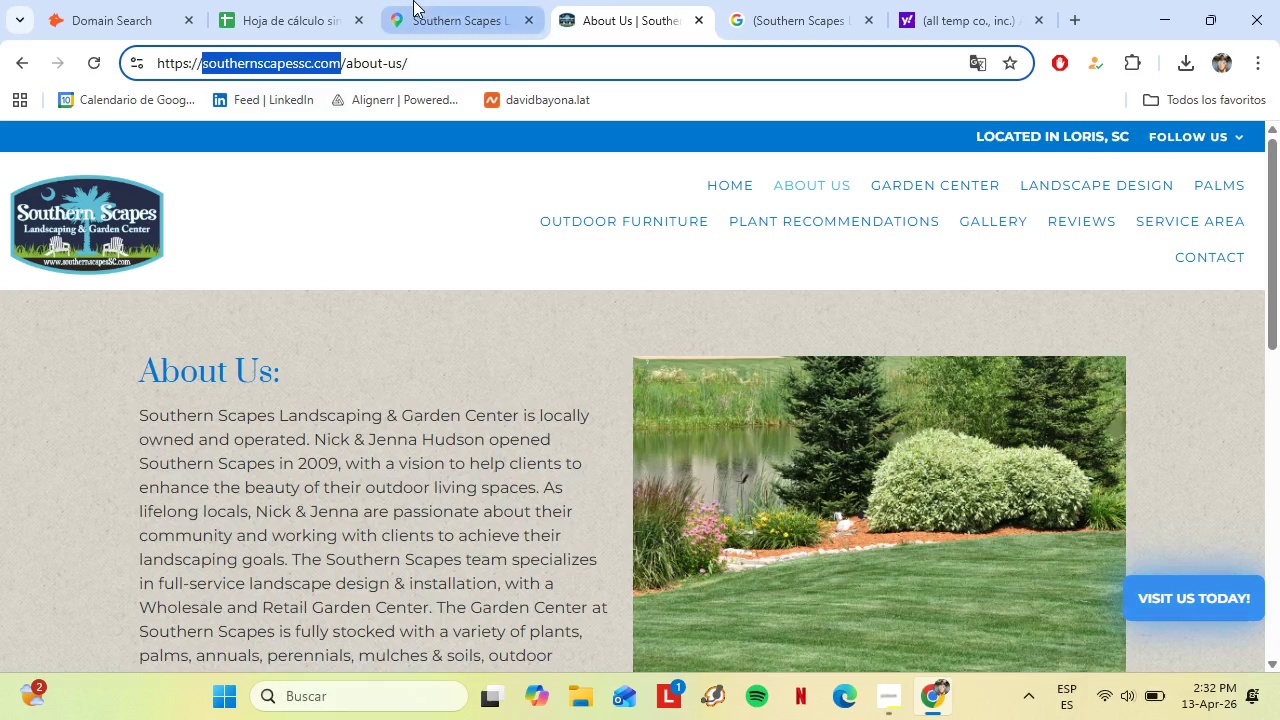 
left_click([413, 0])
 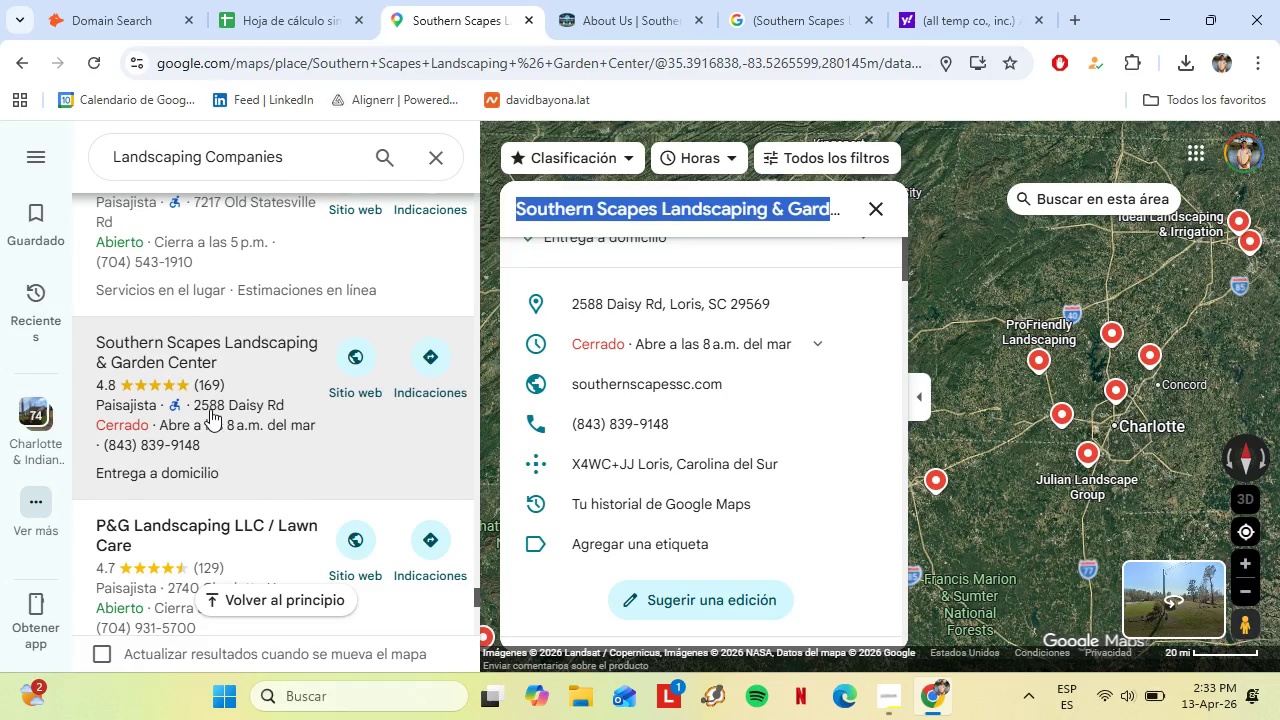 
scroll: coordinate [212, 407], scroll_direction: down, amount: 2.0
 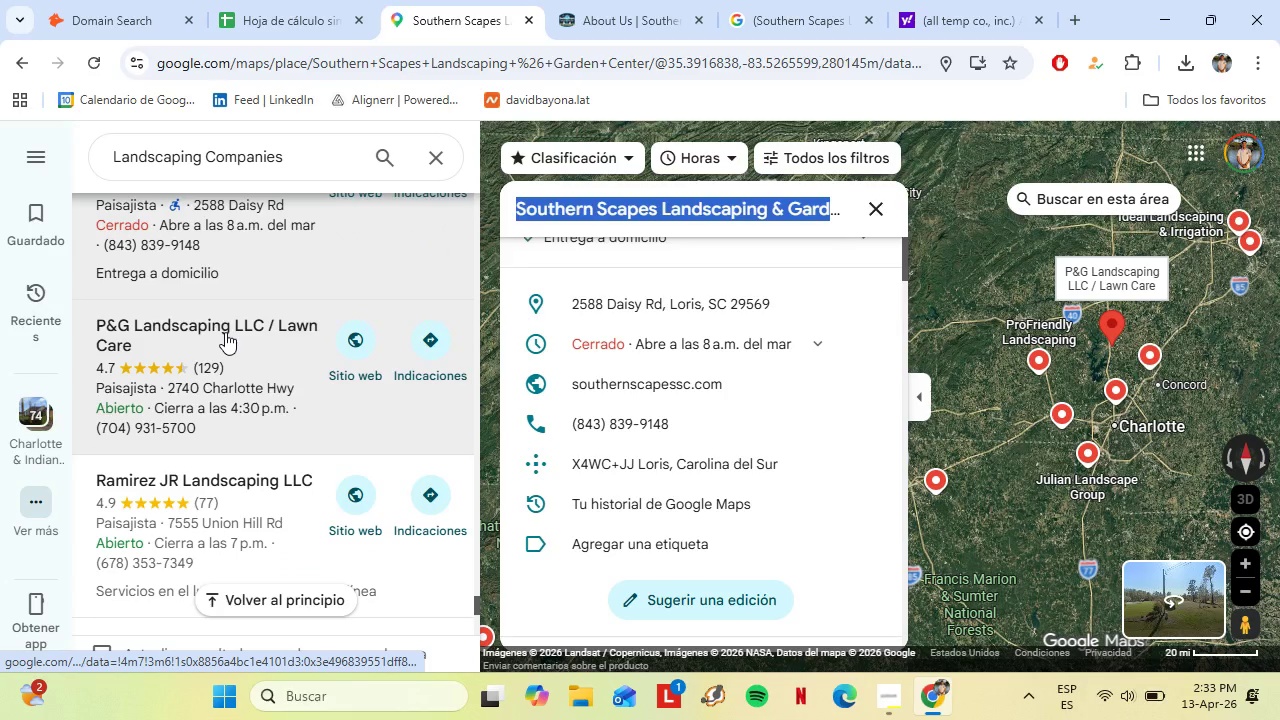 
left_click([225, 332])
 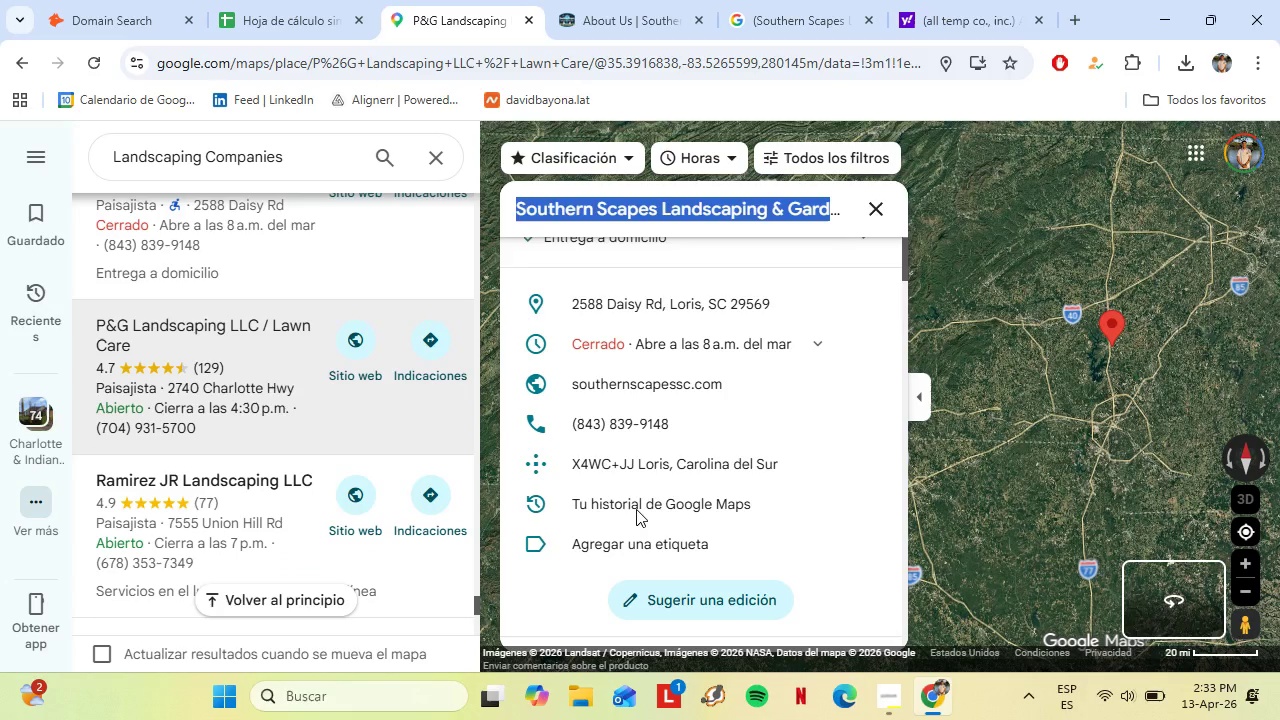 
mouse_move([536, 464])
 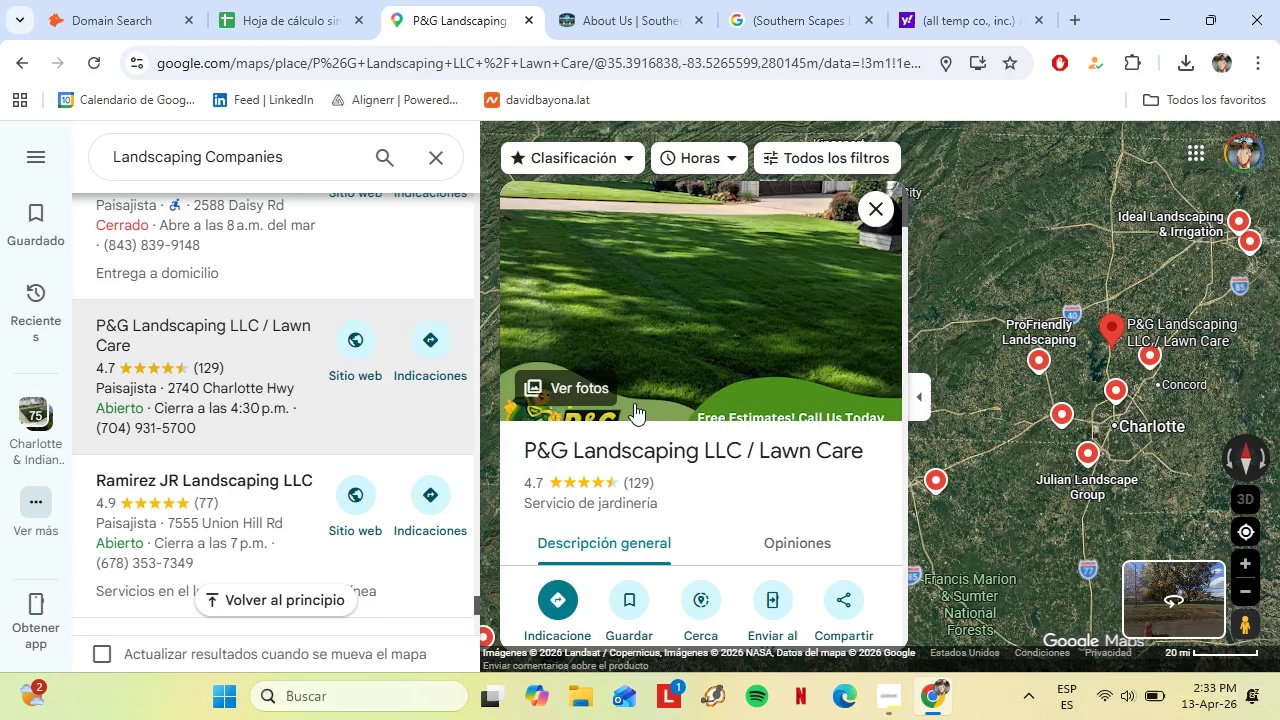 
scroll: coordinate [634, 414], scroll_direction: down, amount: 4.0
 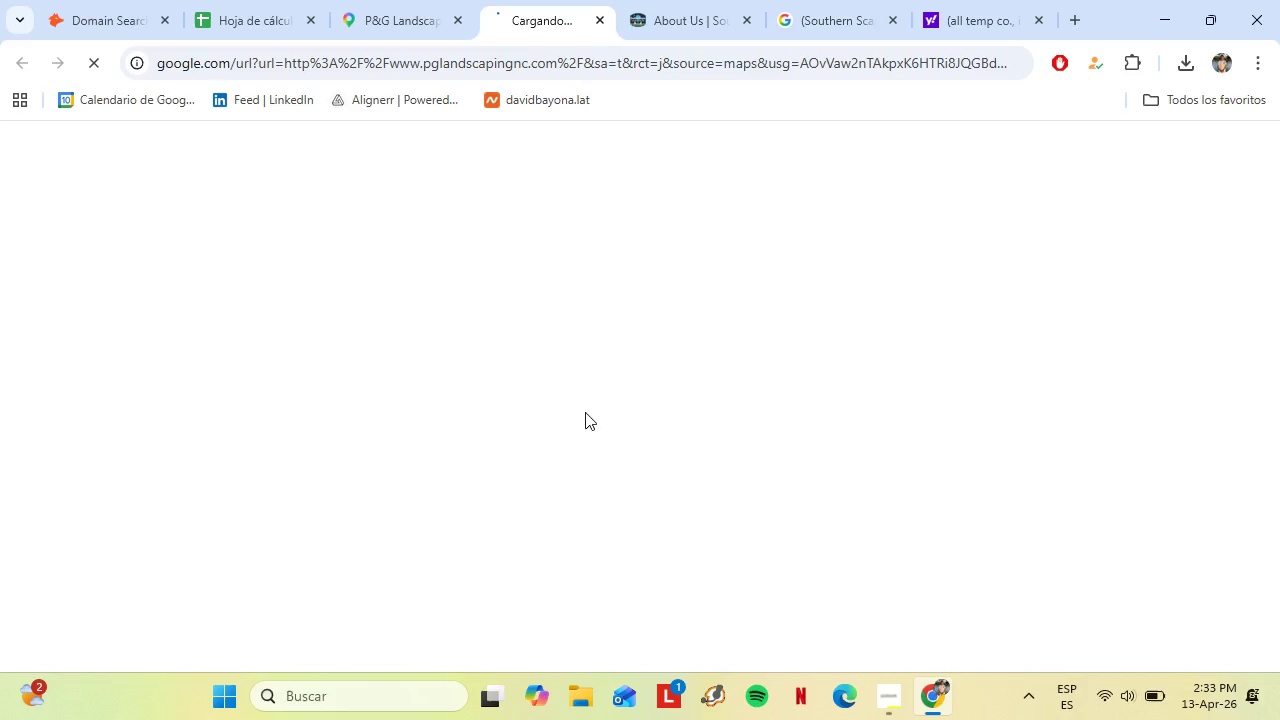 
mouse_move([420, 25])
 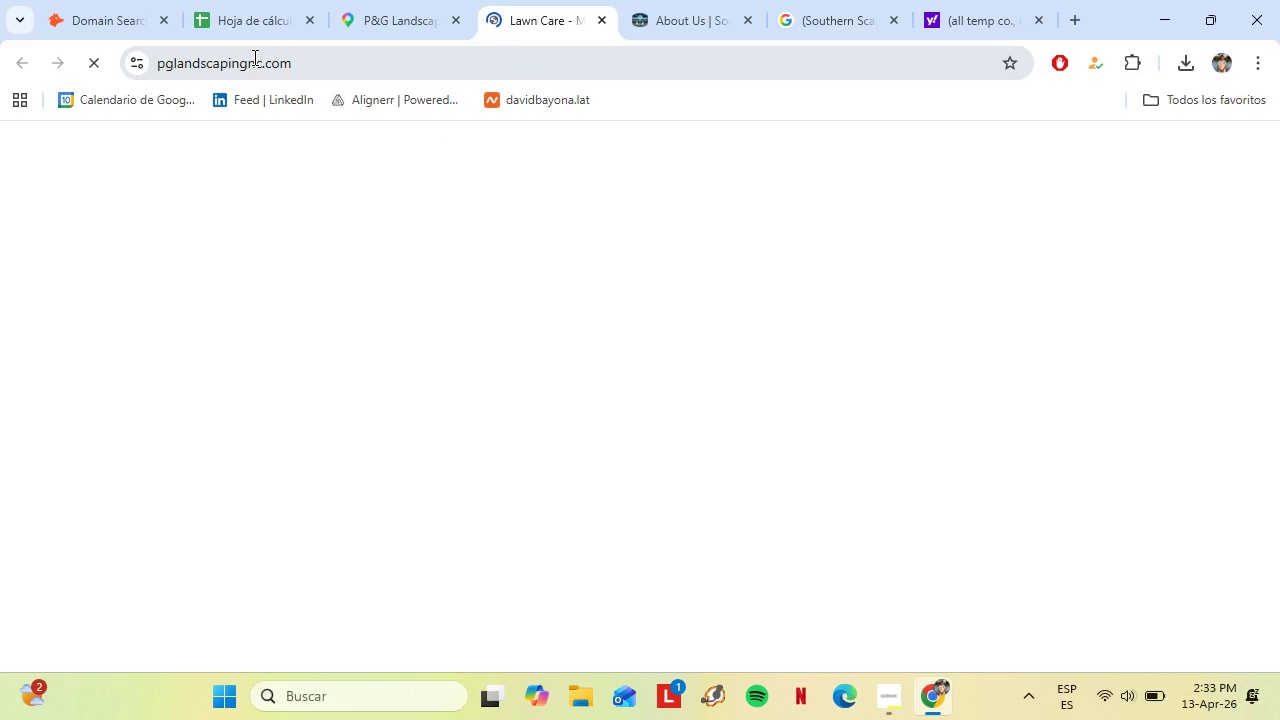 
left_click([307, 62])
 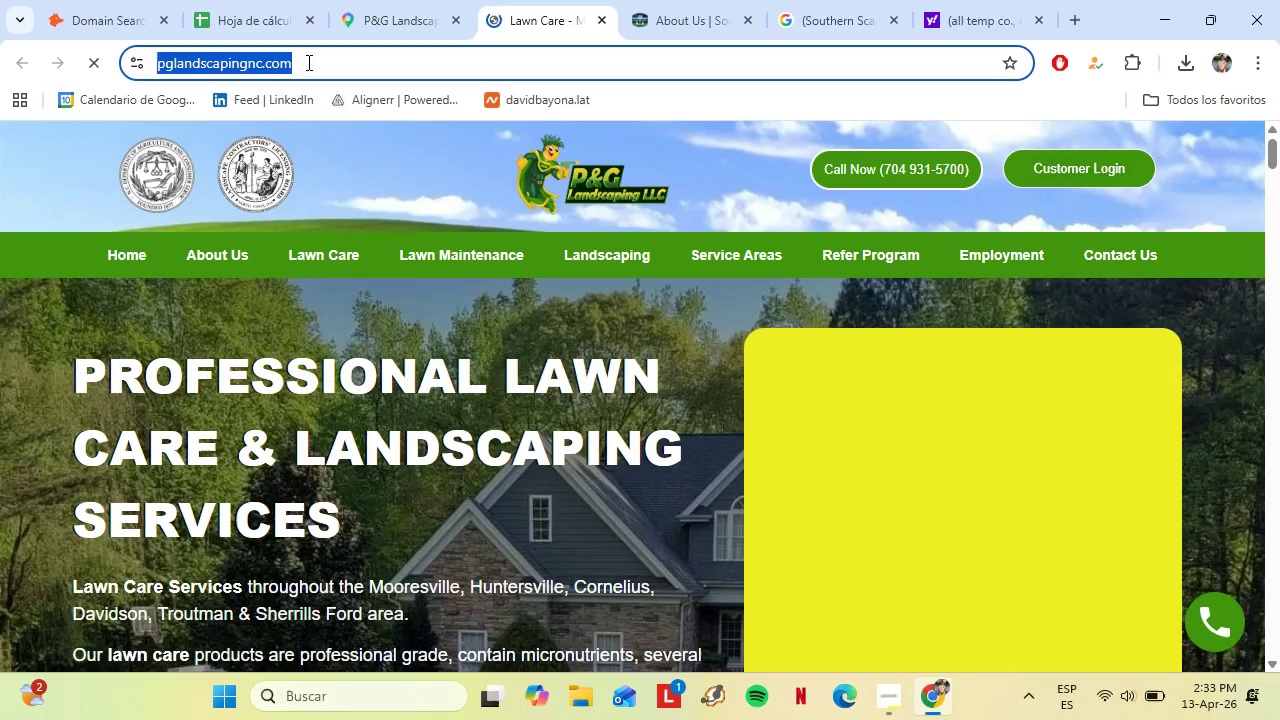 
key(Control+C)
 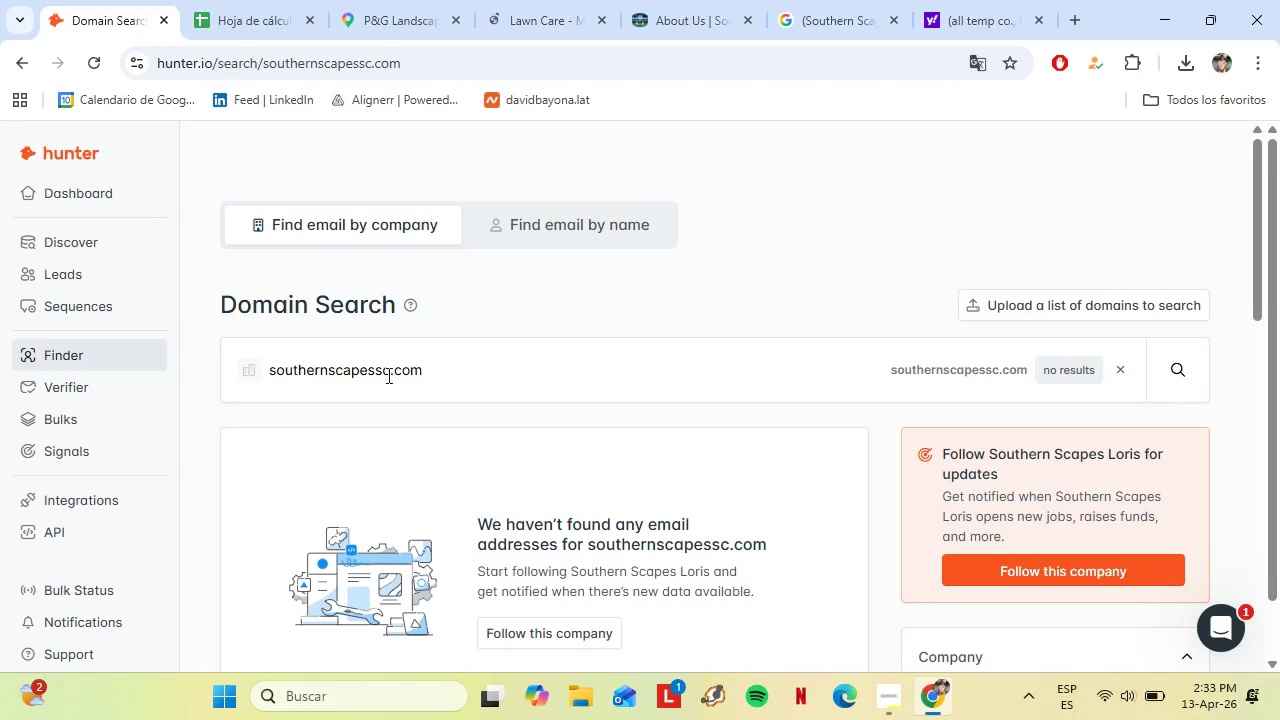 
double_click([453, 364])
 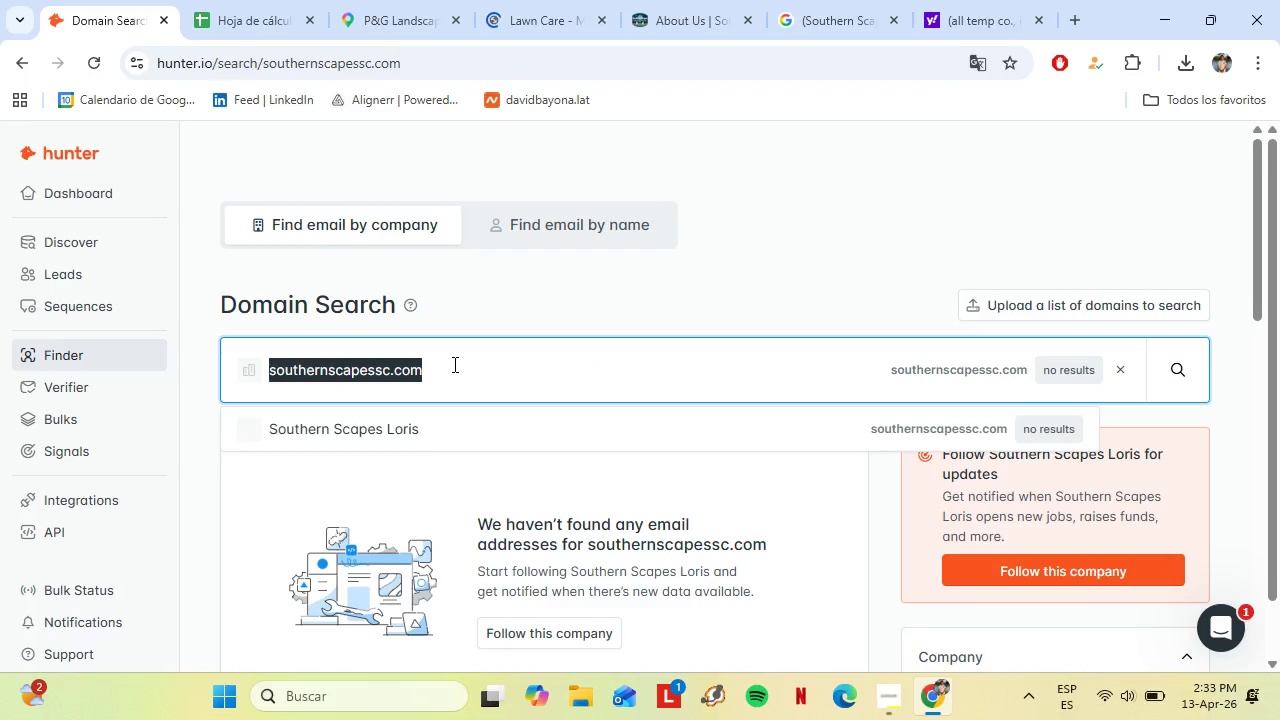 
triple_click([453, 364])
 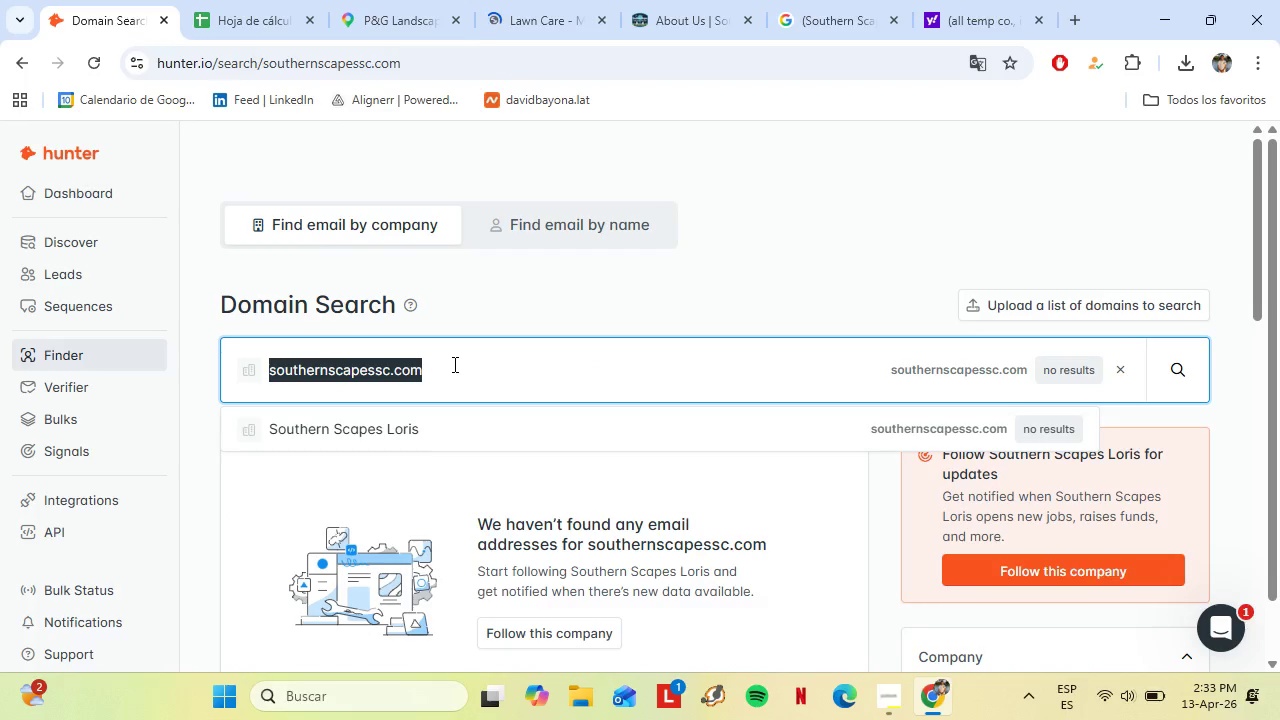 
key(Control+V)
 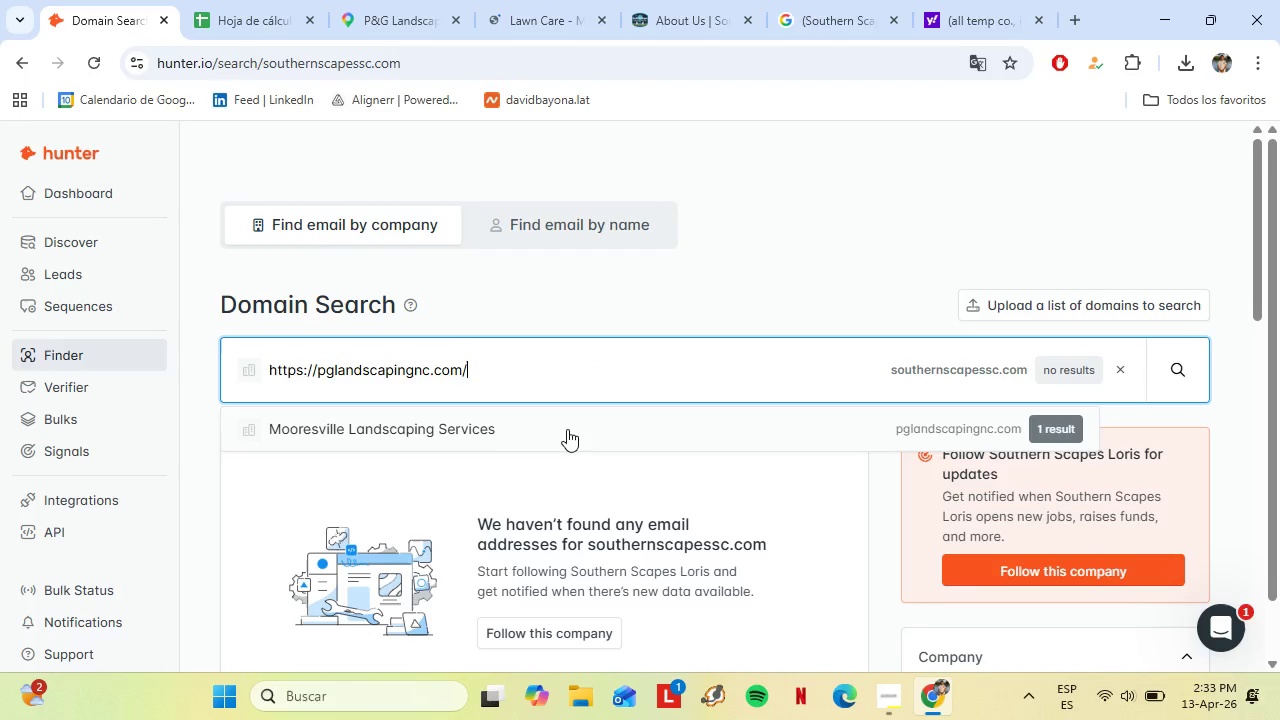 
left_click([470, 414])
 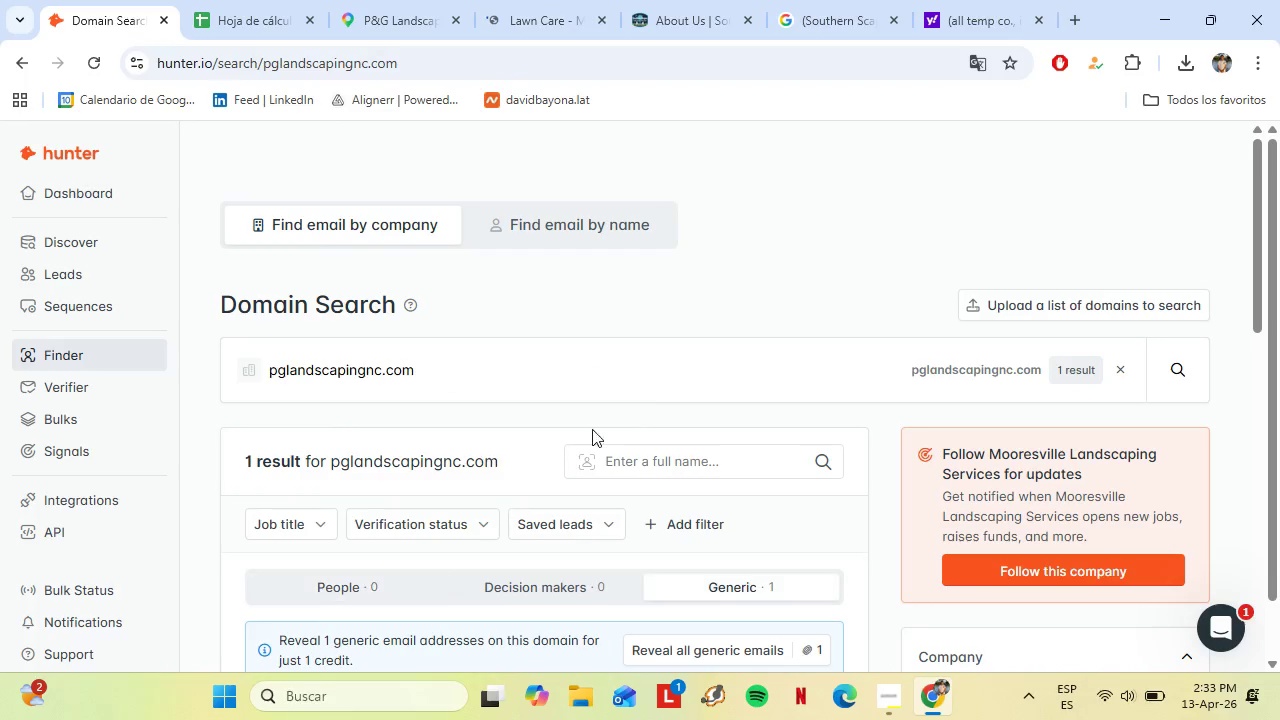 
scroll: coordinate [644, 416], scroll_direction: down, amount: 2.0
 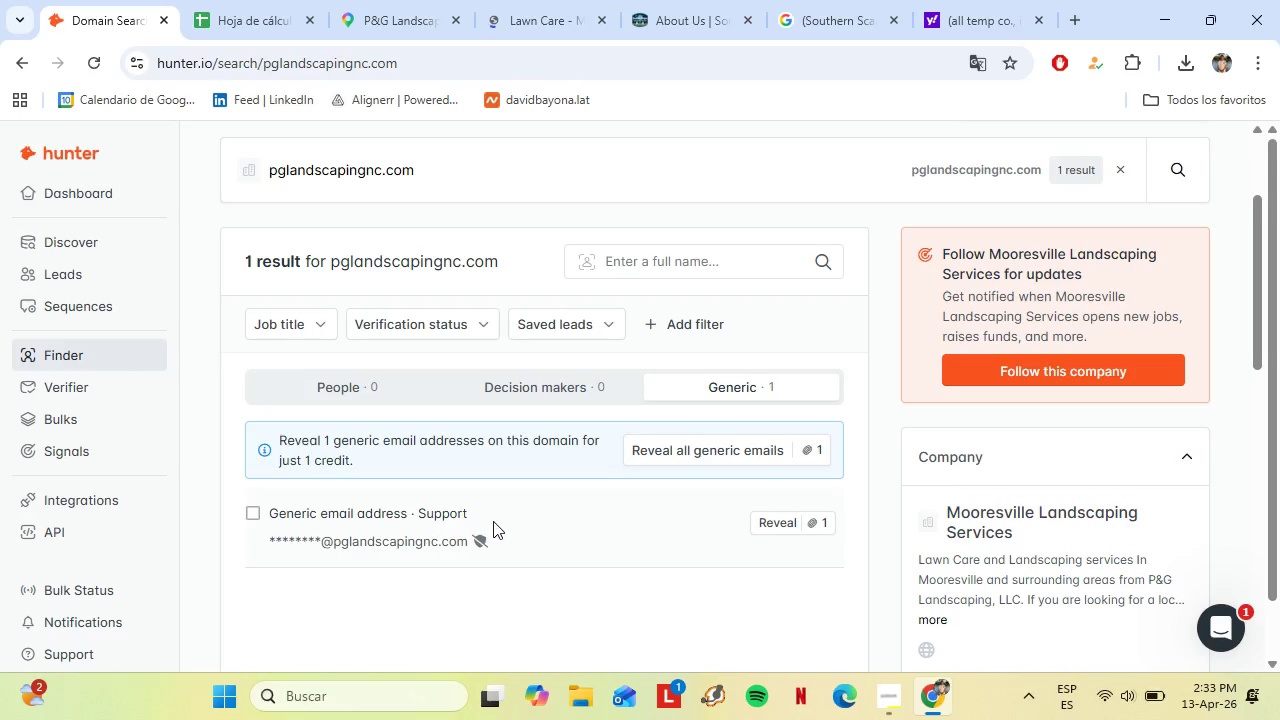 
scroll: coordinate [493, 520], scroll_direction: up, amount: 3.0
 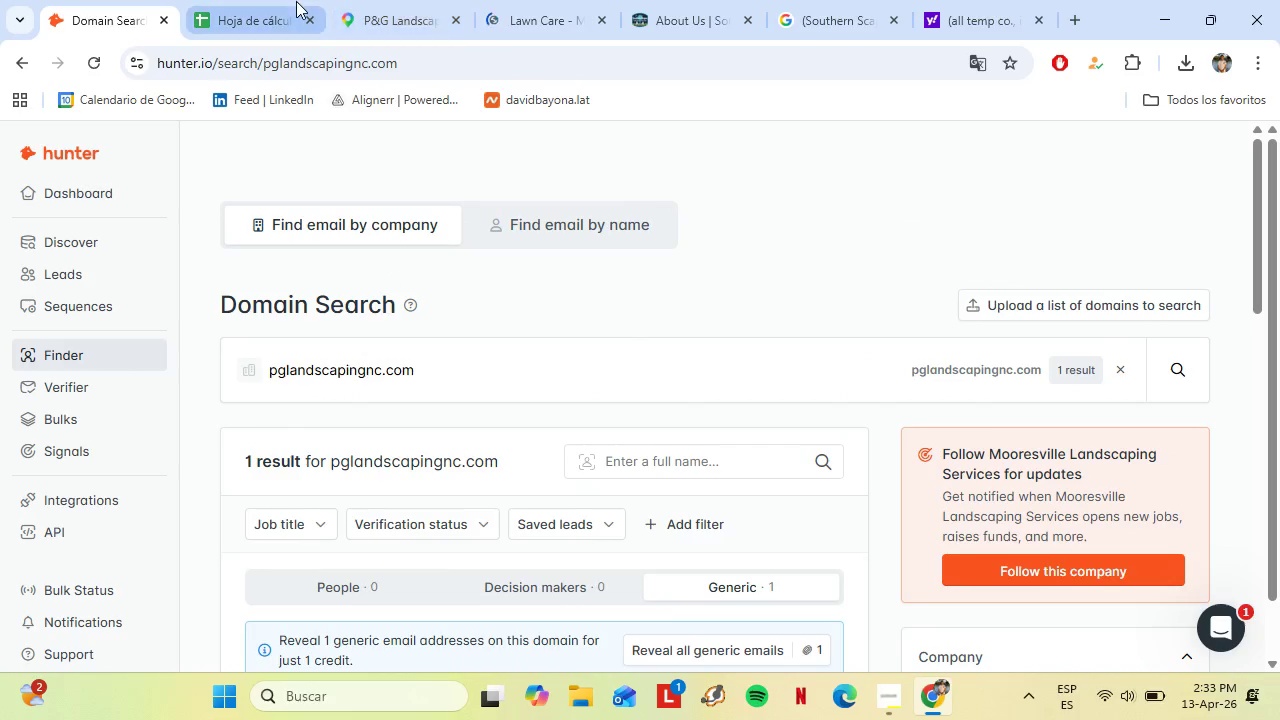 
left_click([533, 0])
 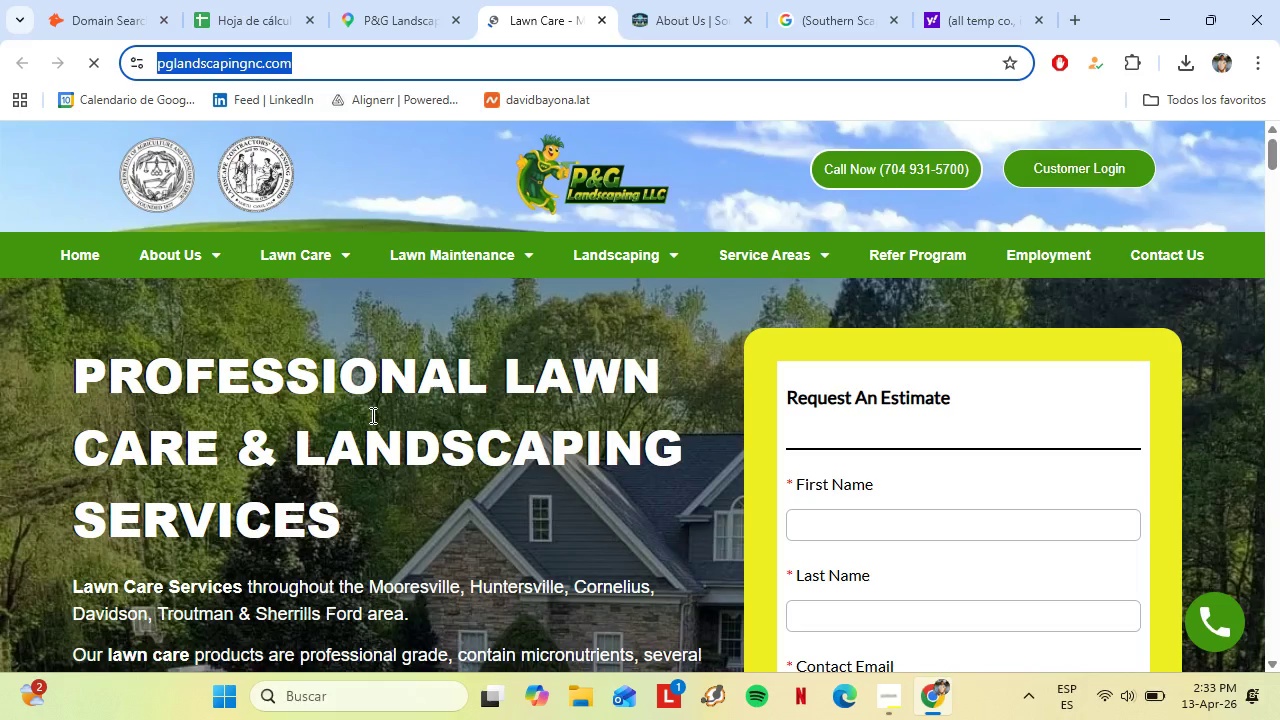 
scroll: coordinate [492, 515], scroll_direction: down, amount: 88.0
 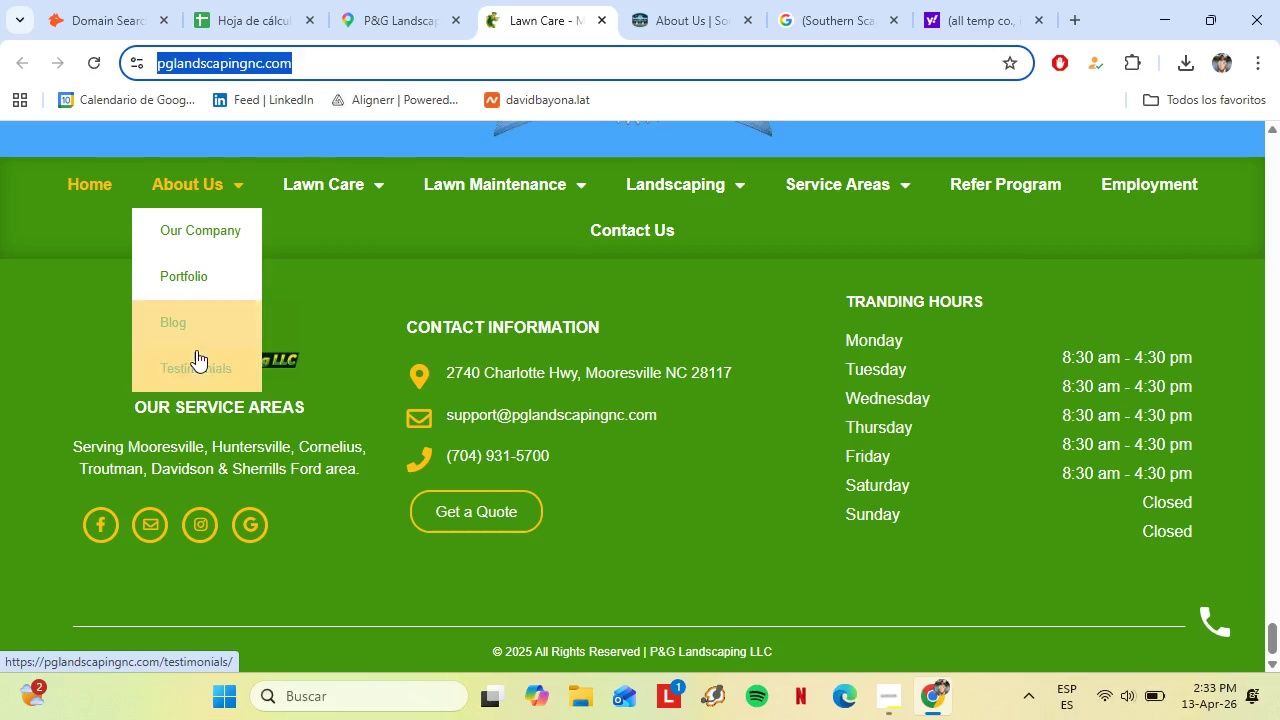 
left_click([207, 230])
 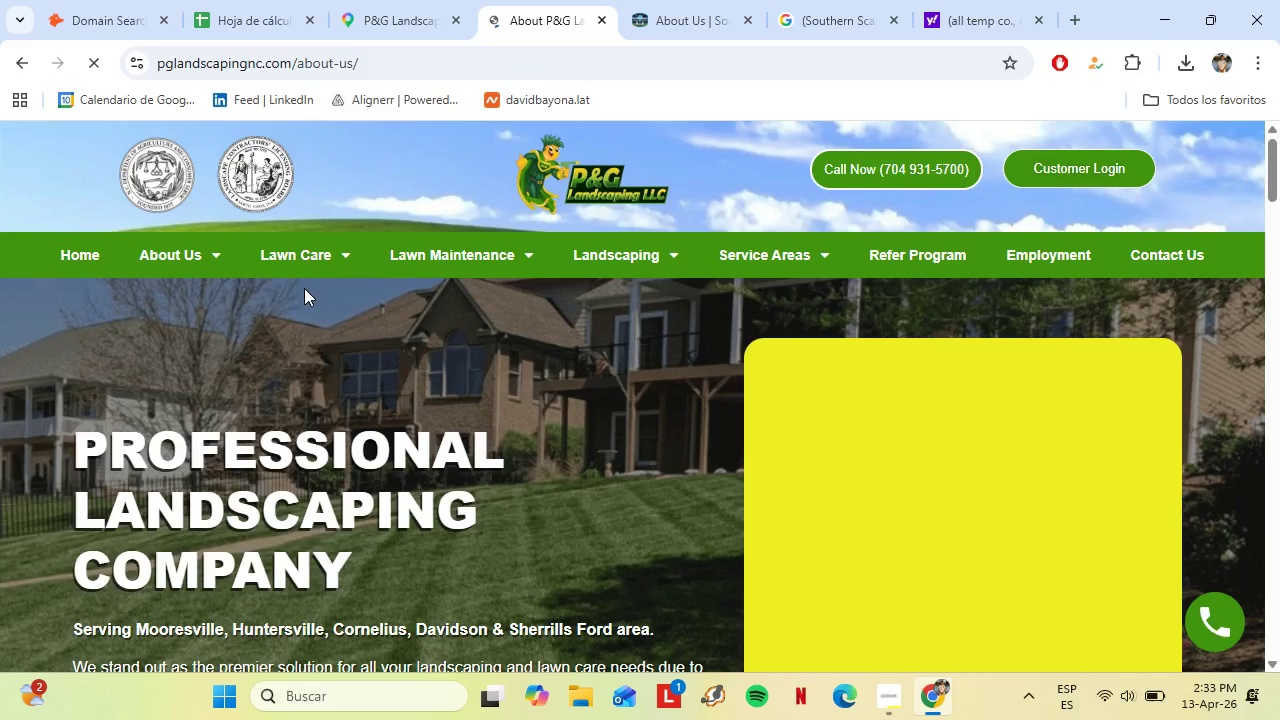 
scroll: coordinate [394, 371], scroll_direction: down, amount: 10.0
 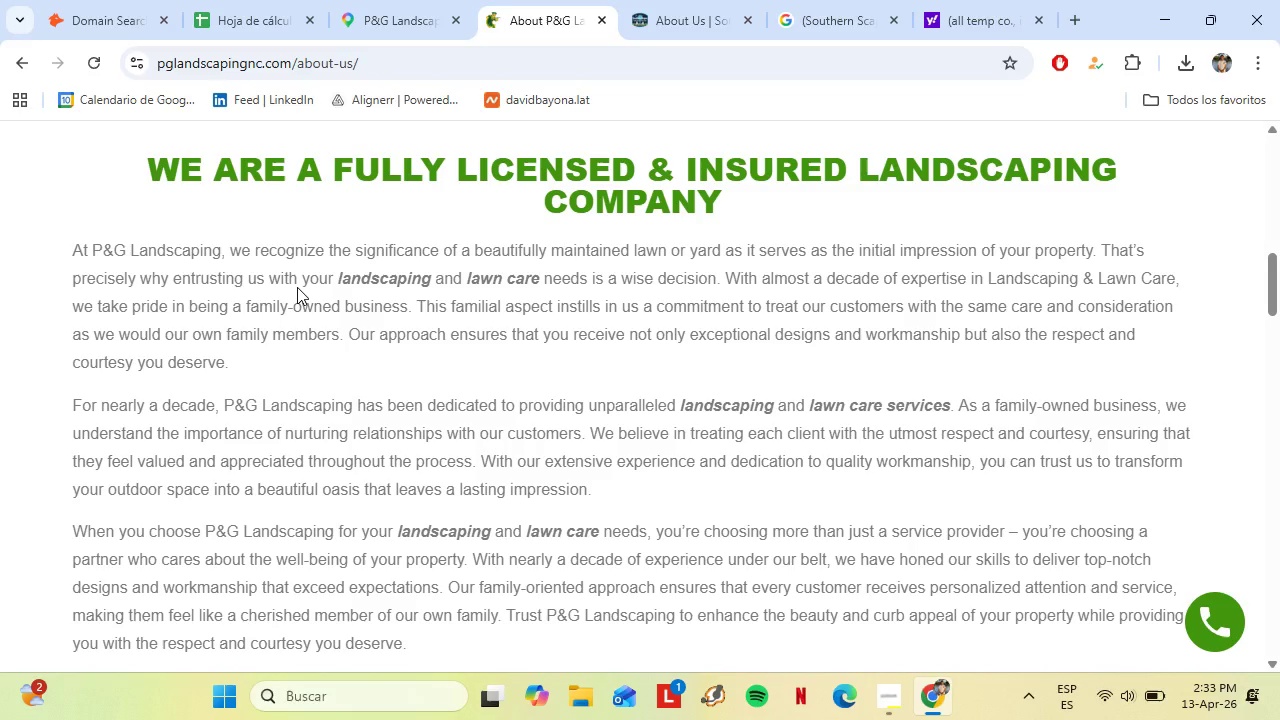 
scroll: coordinate [332, 297], scroll_direction: up, amount: 9.0
 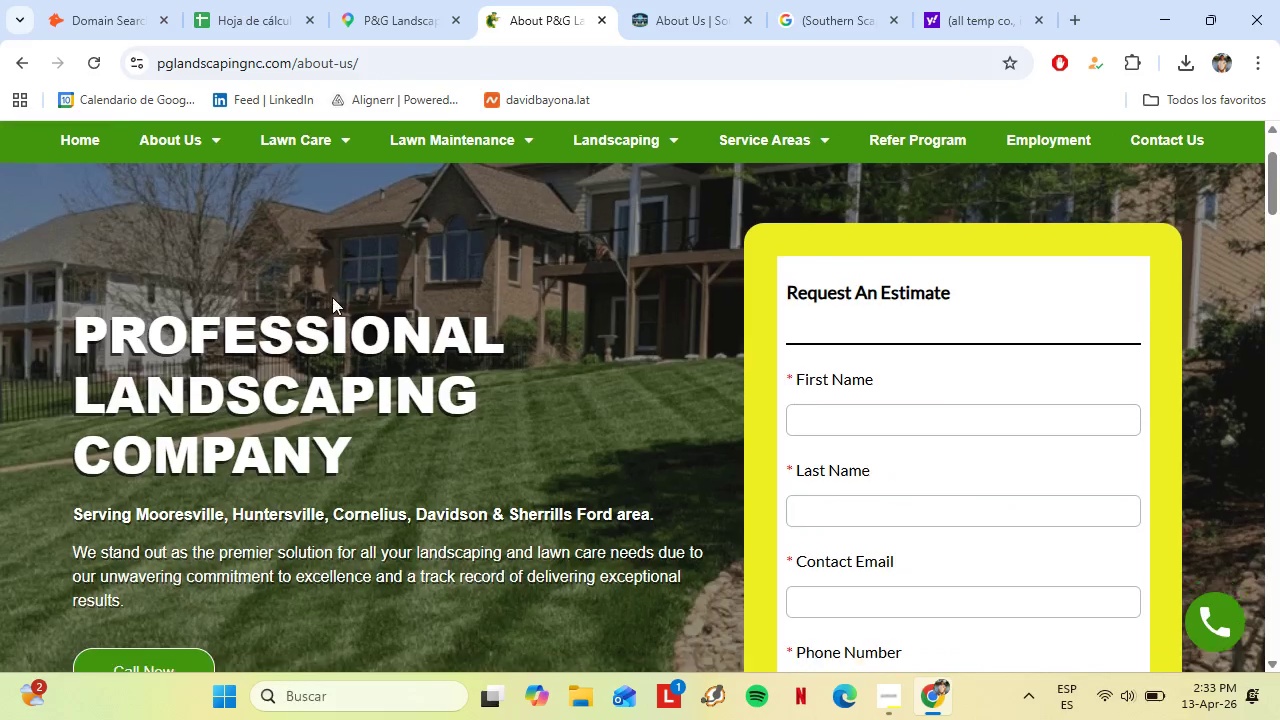 
scroll: coordinate [479, 324], scroll_direction: down, amount: 14.0
 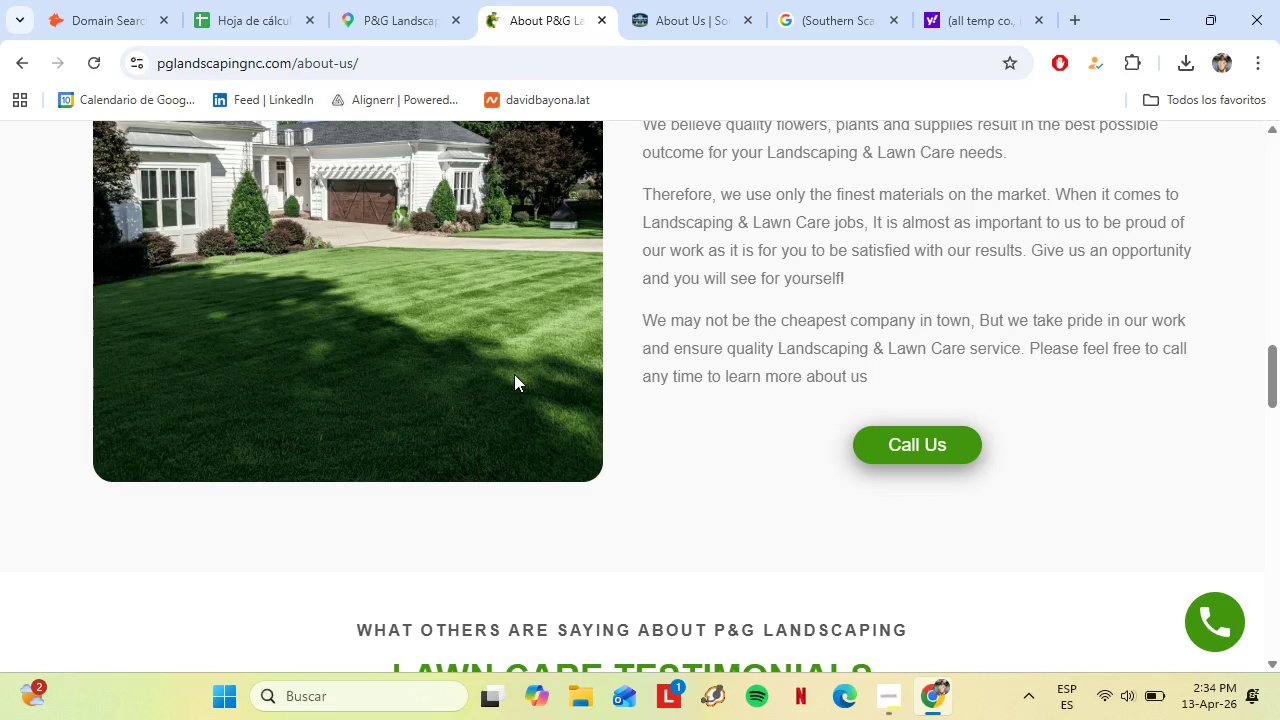 
wait(31.75)
 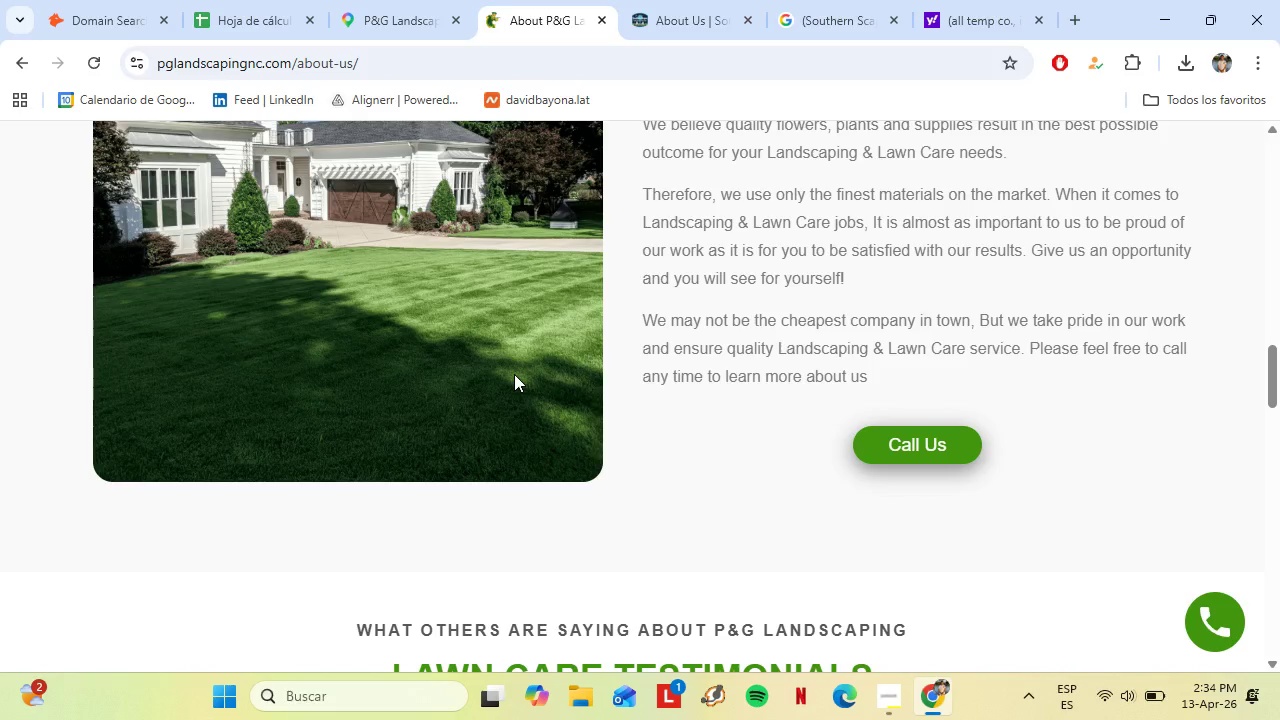 
scroll: coordinate [575, 398], scroll_direction: down, amount: 5.0
 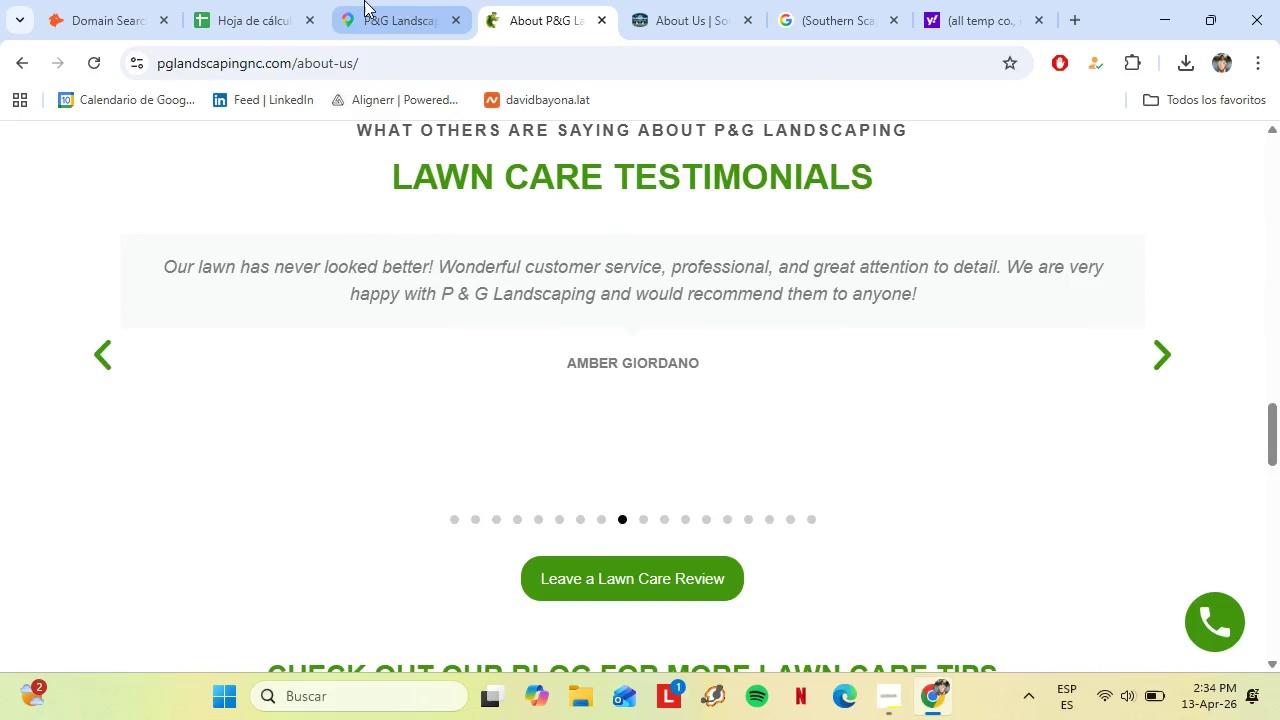 
left_click([364, 0])
 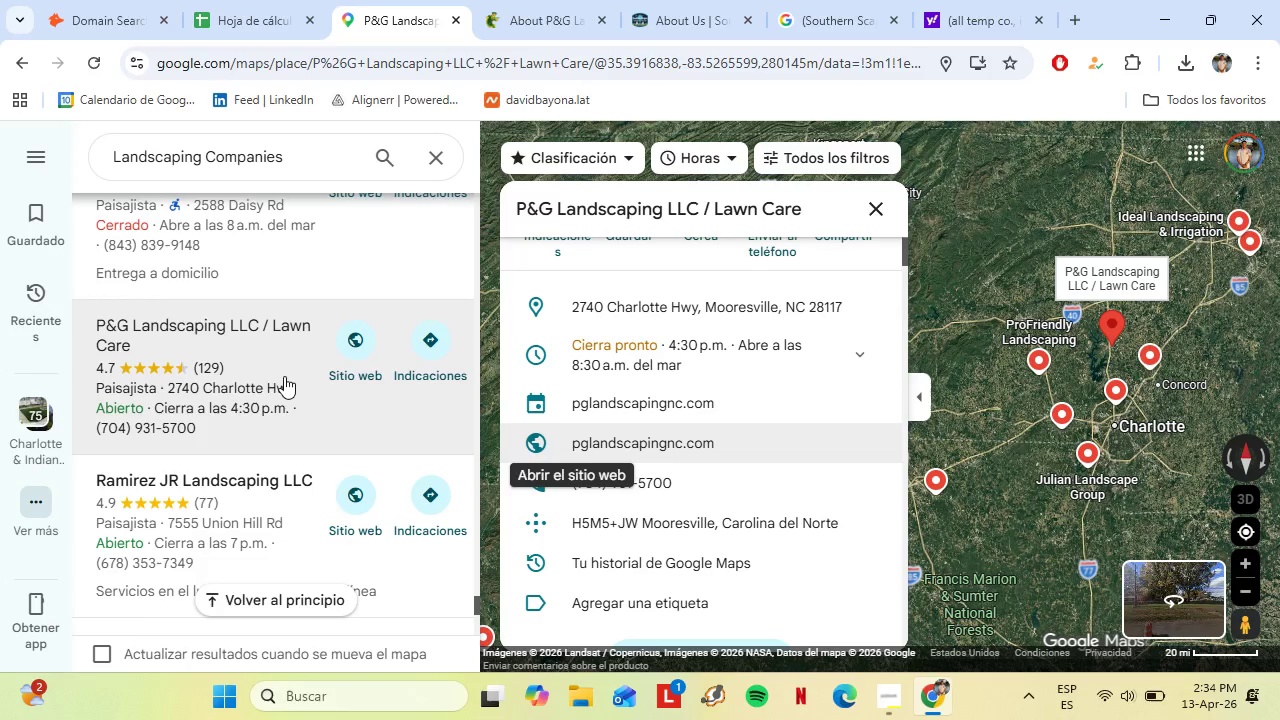 
scroll: coordinate [212, 415], scroll_direction: down, amount: 5.0
 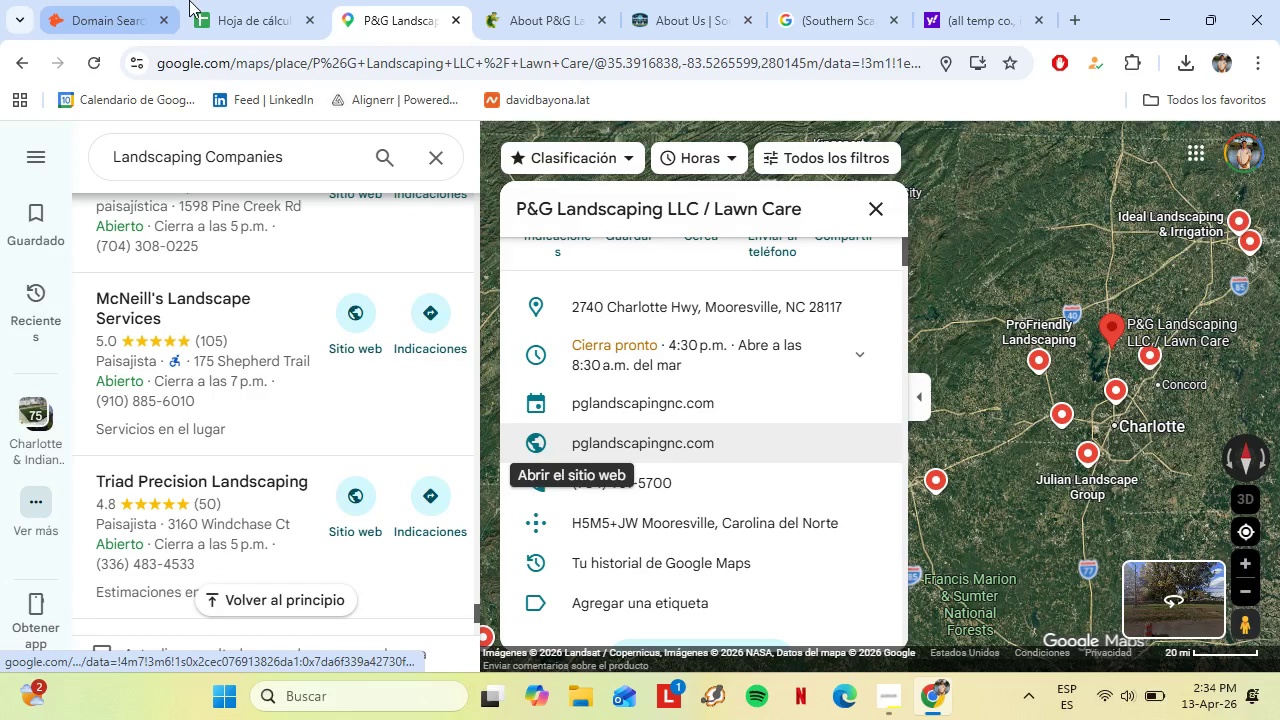 
left_click([204, 0])
 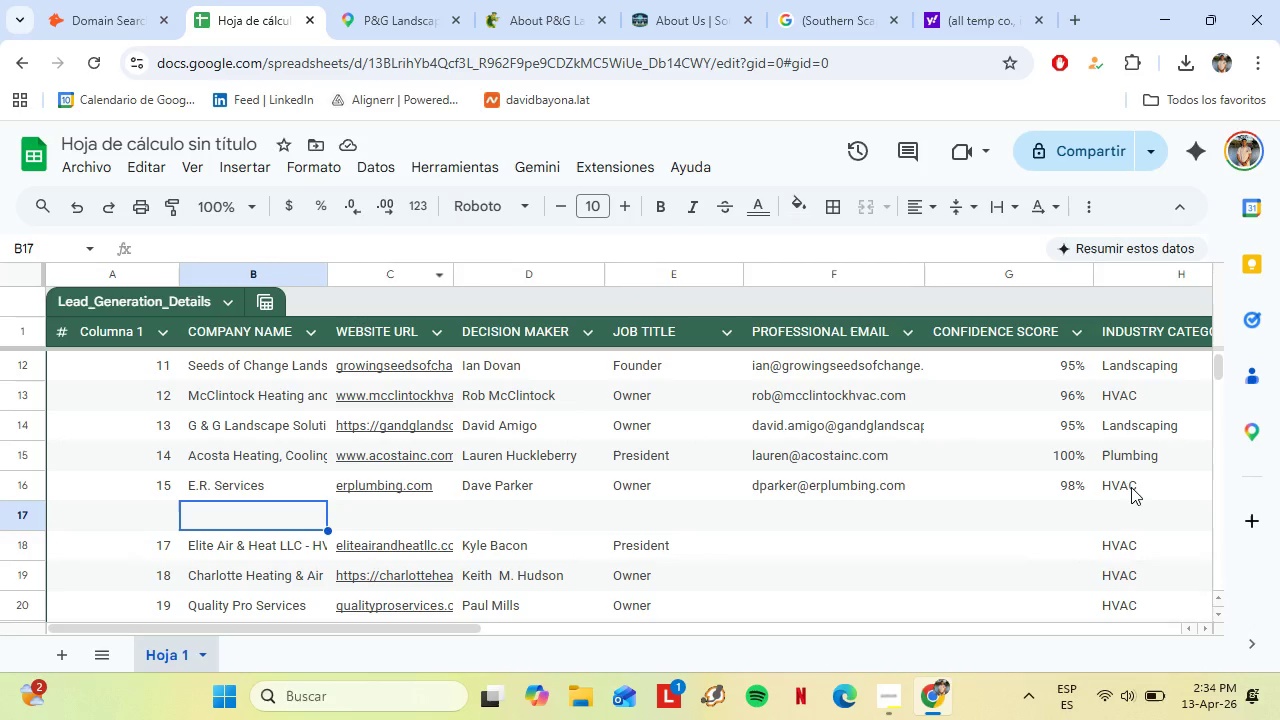 
left_click([1123, 488])
 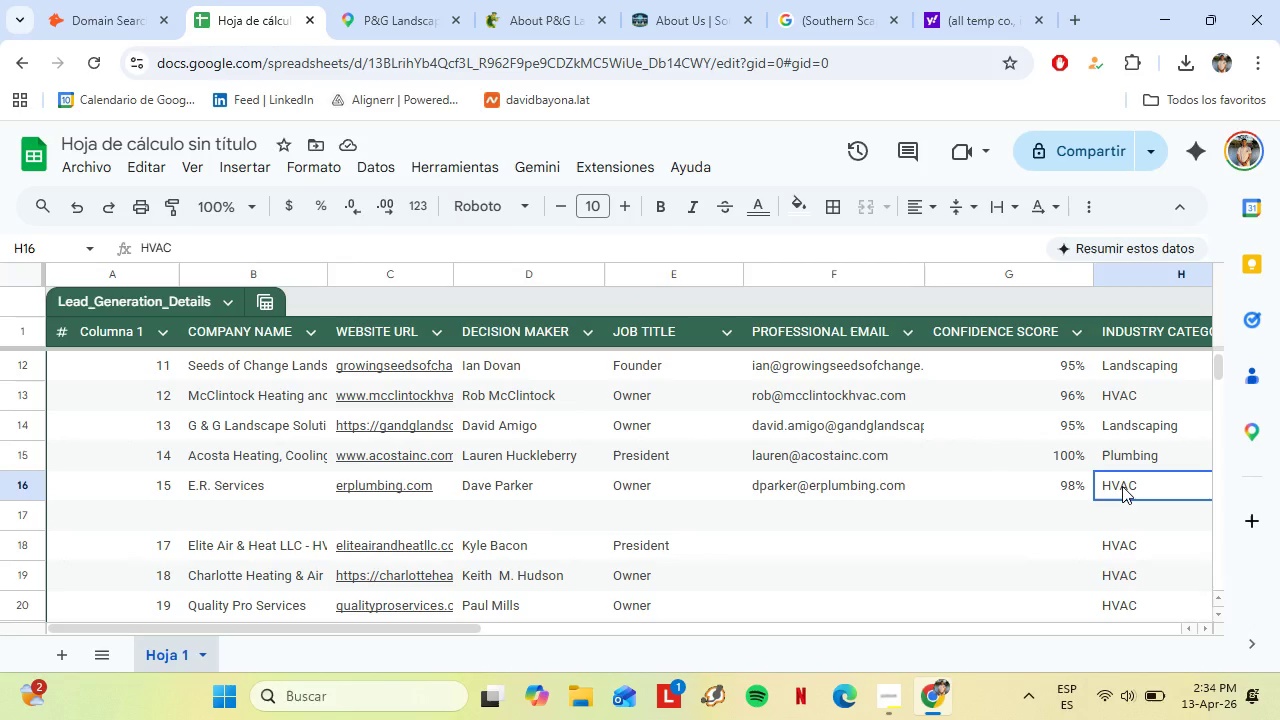 
key(Control+C)
 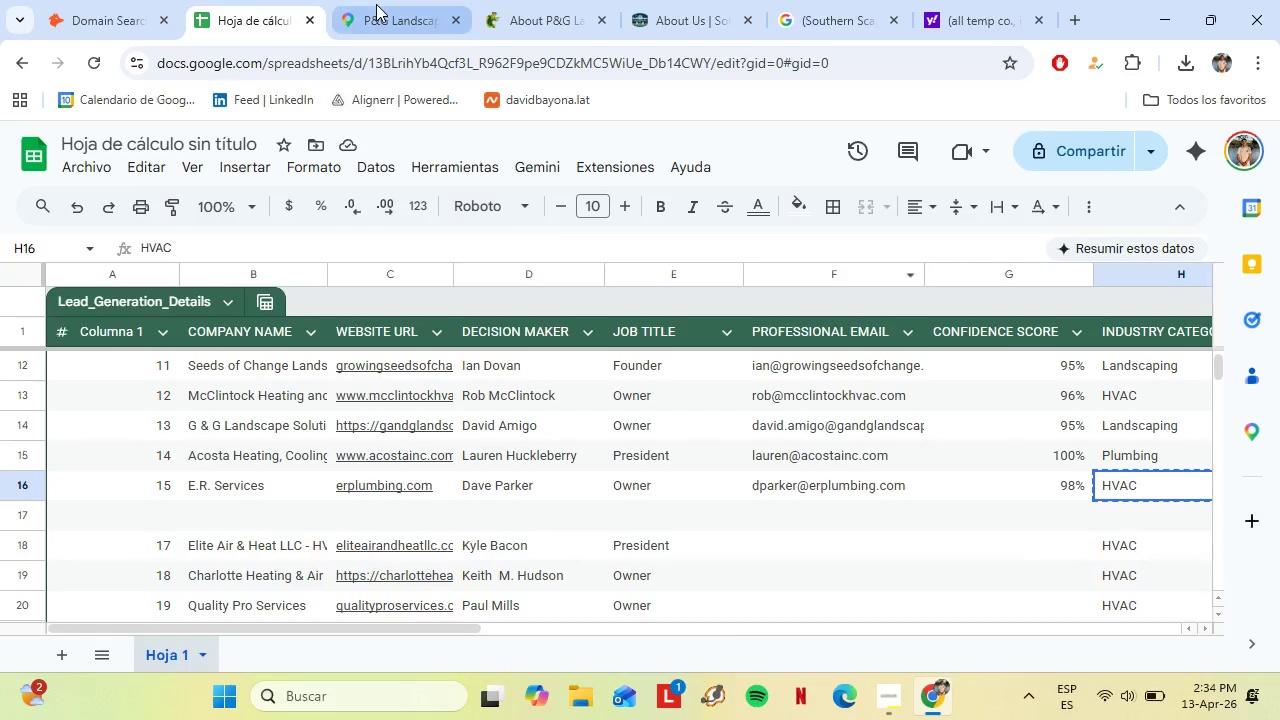 
left_click([376, 4])
 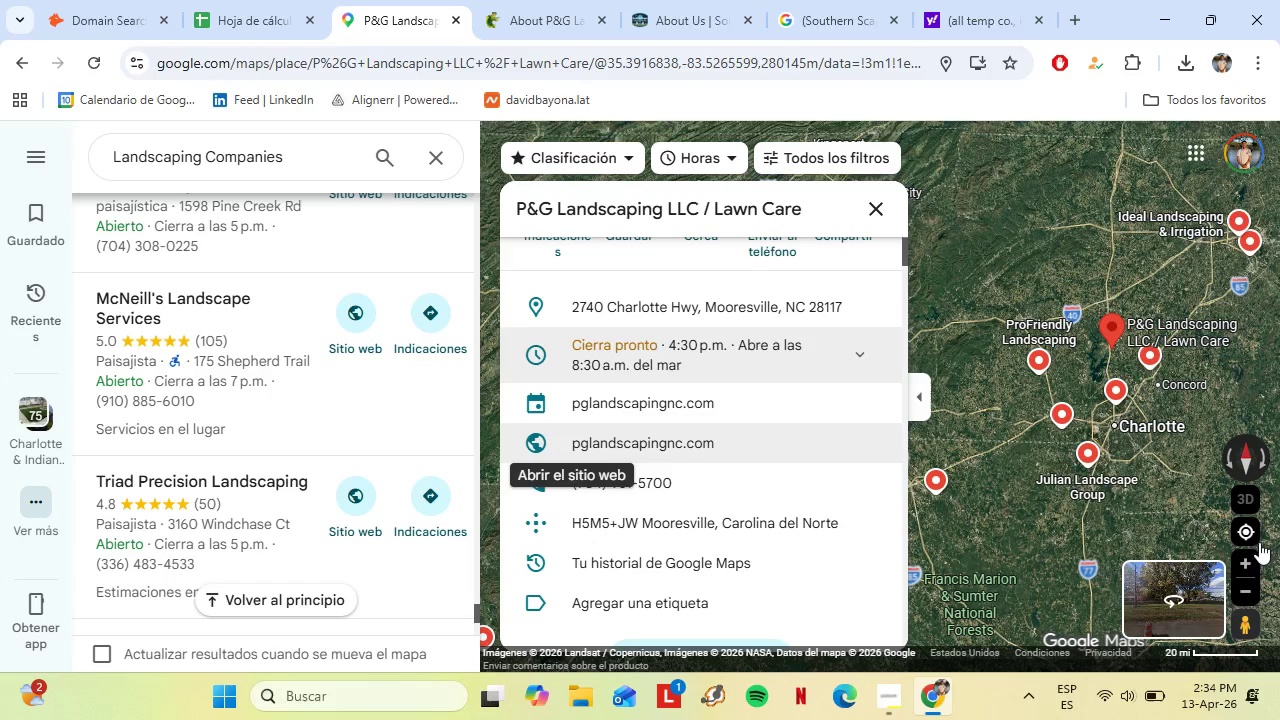 
left_click_drag(start_coordinate=[1078, 456], to_coordinate=[859, 424])
 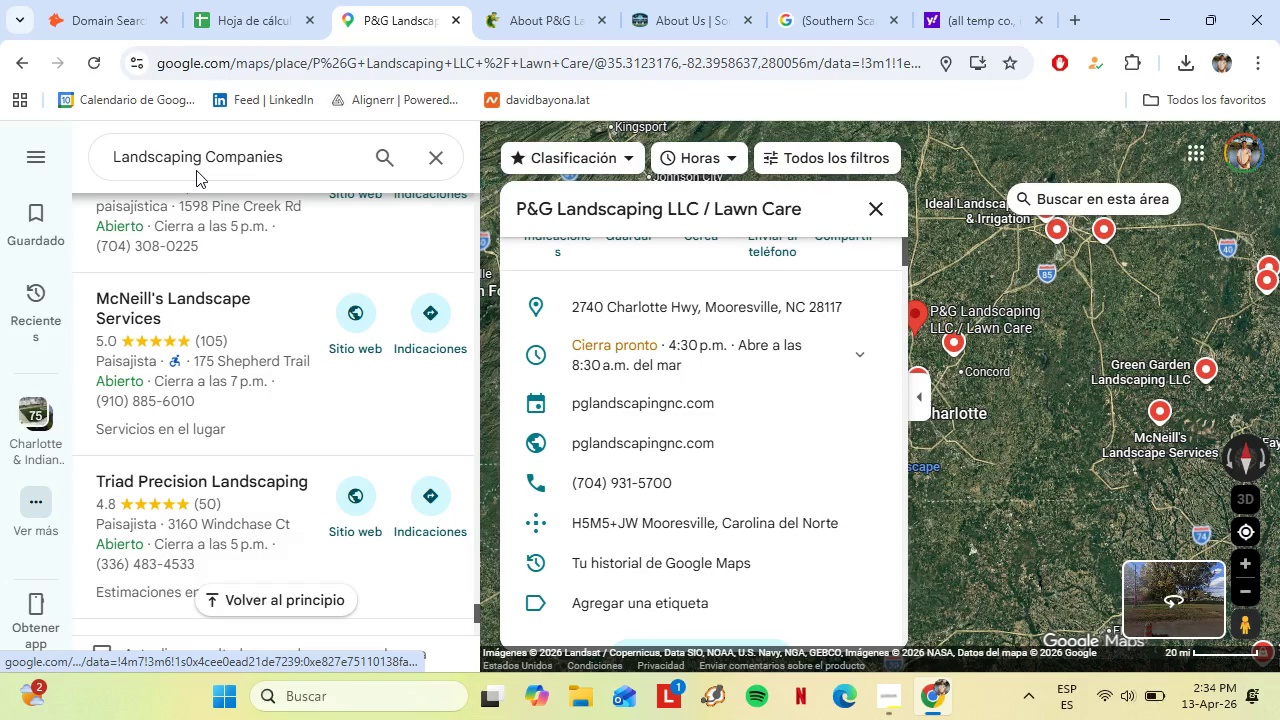 
left_click_drag(start_coordinate=[204, 160], to_coordinate=[102, 153])
 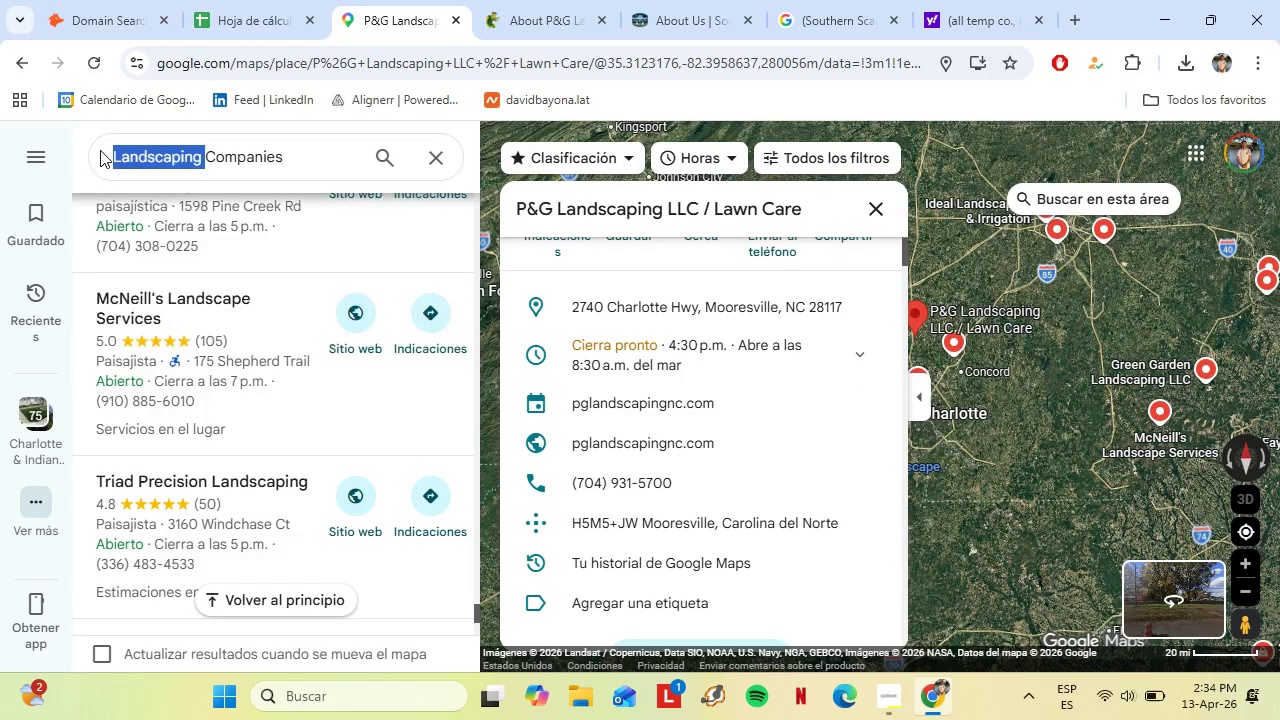 
key(Control+V)
 